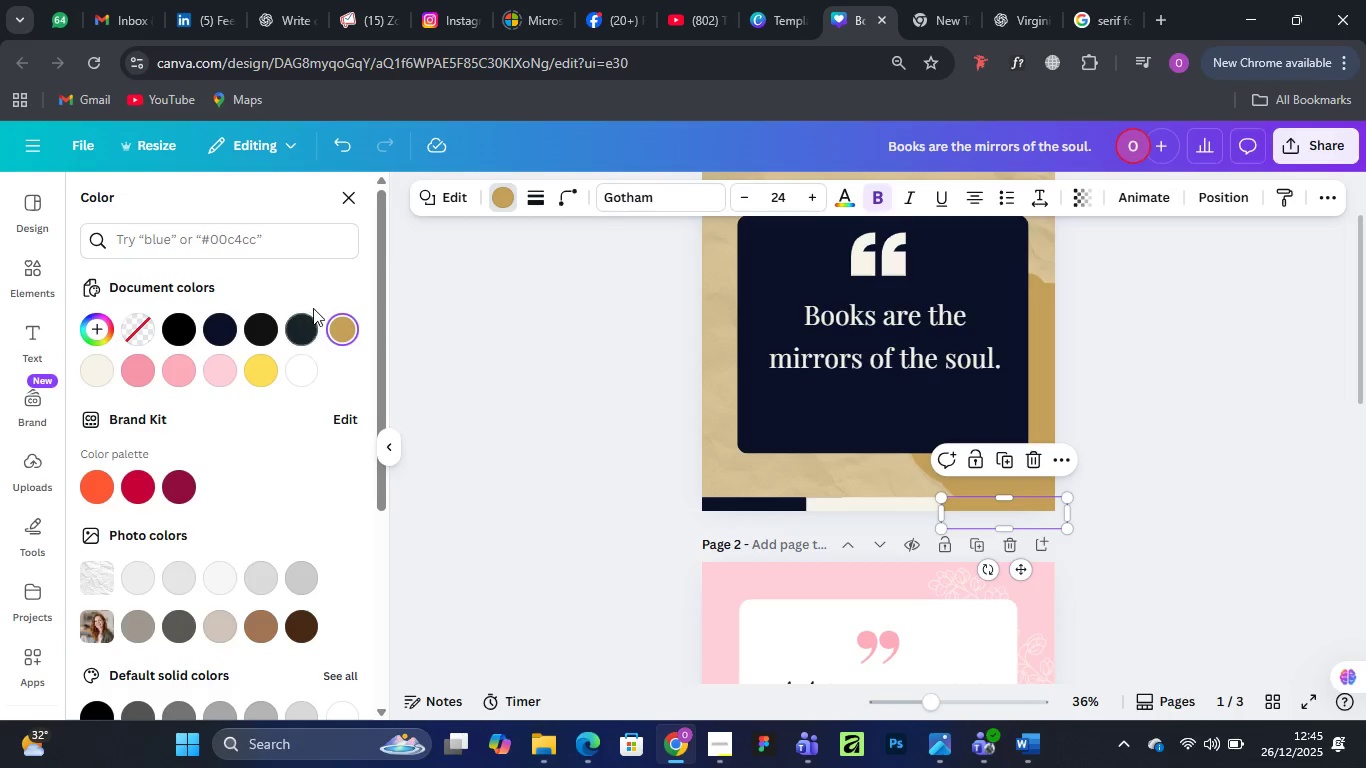 
left_click([213, 326])
 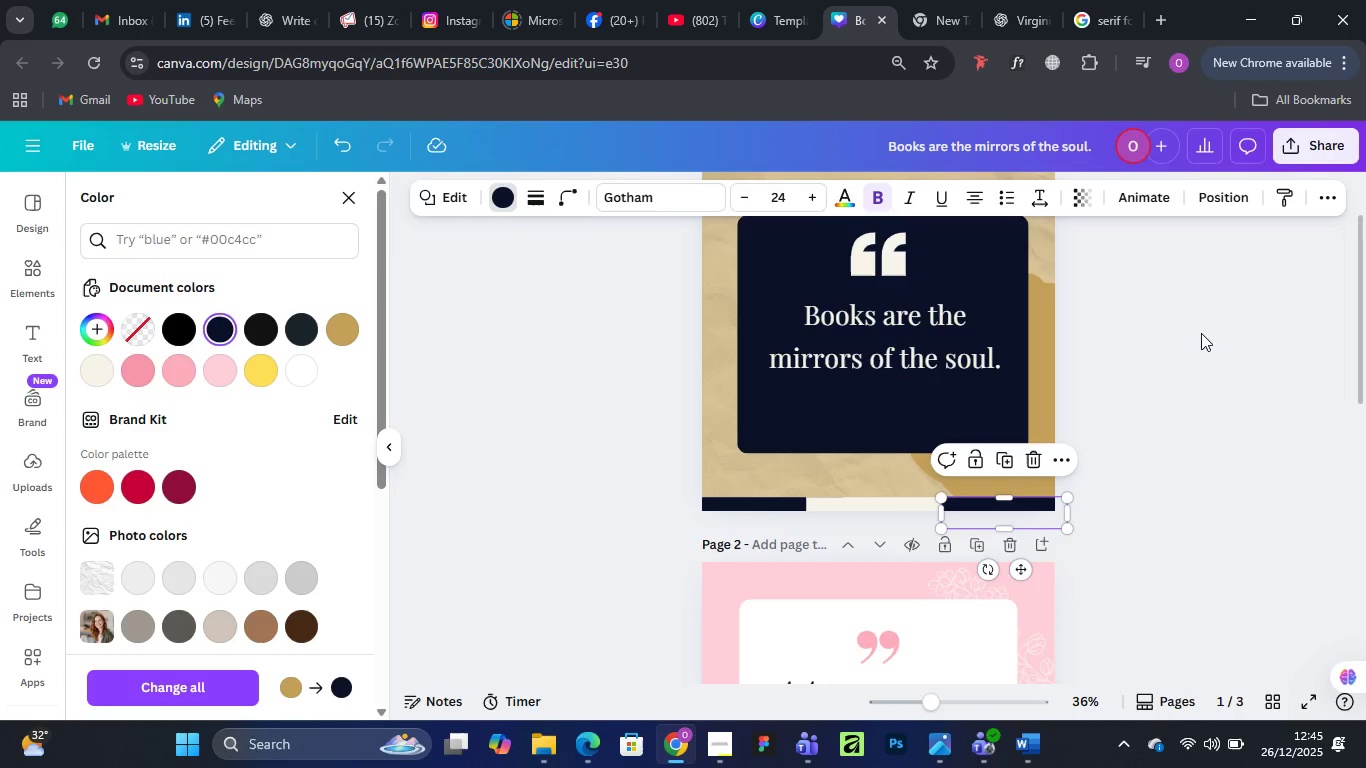 
left_click([1202, 330])
 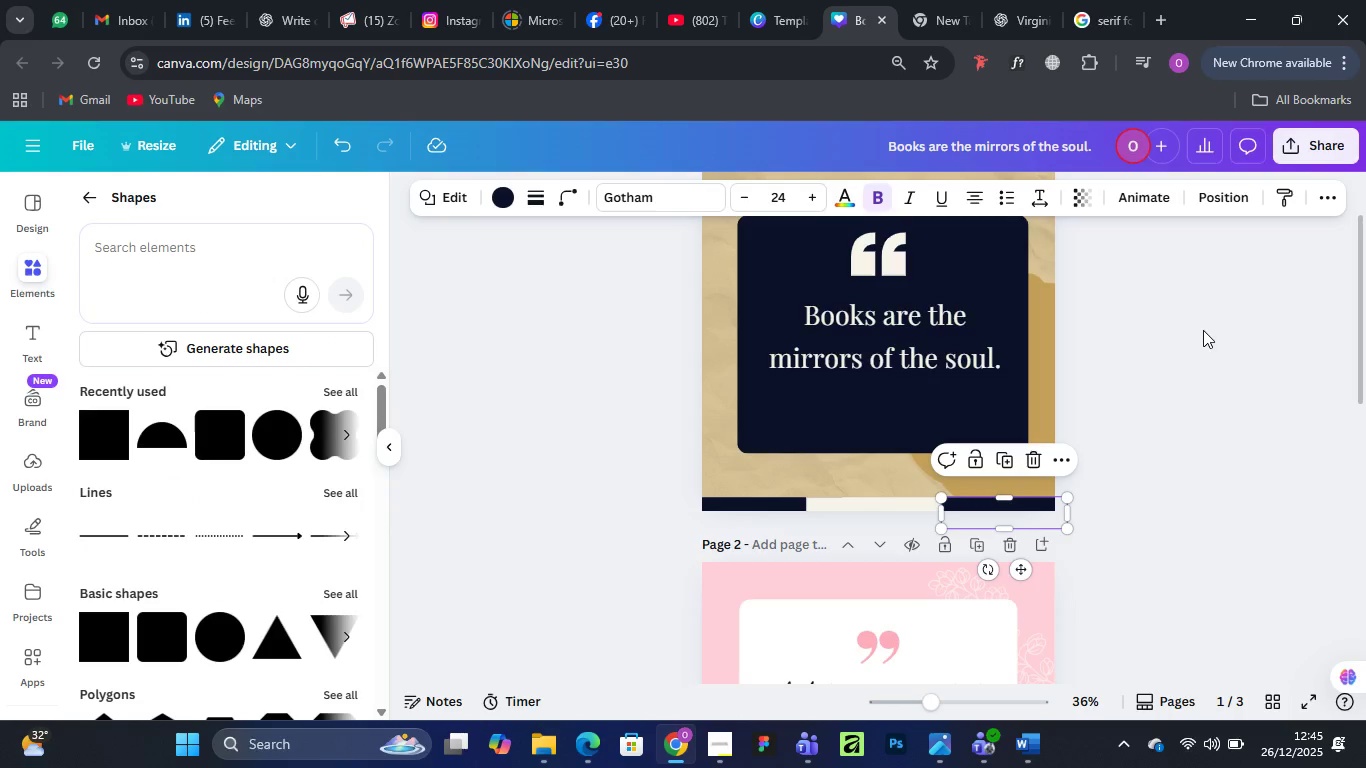 
left_click([1203, 330])
 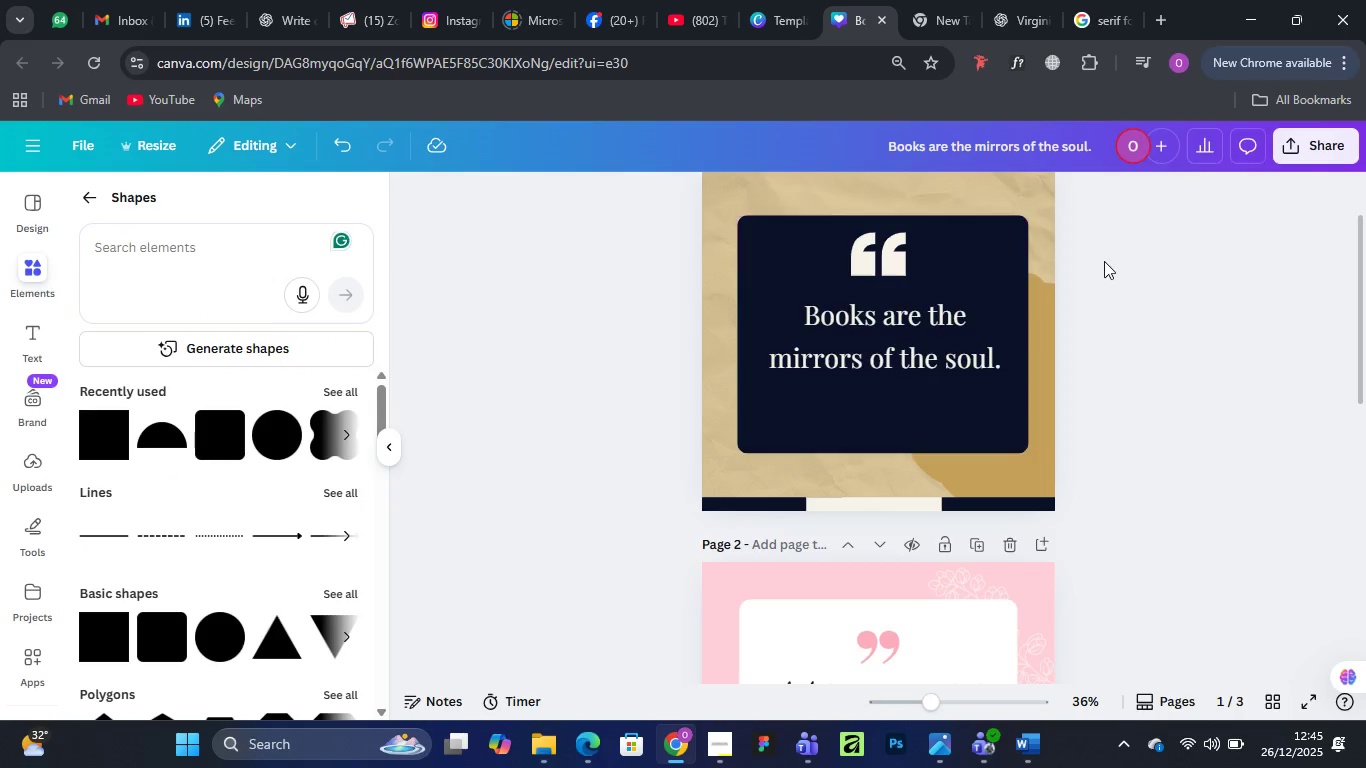 
scroll: coordinate [1148, 278], scroll_direction: up, amount: 6.0
 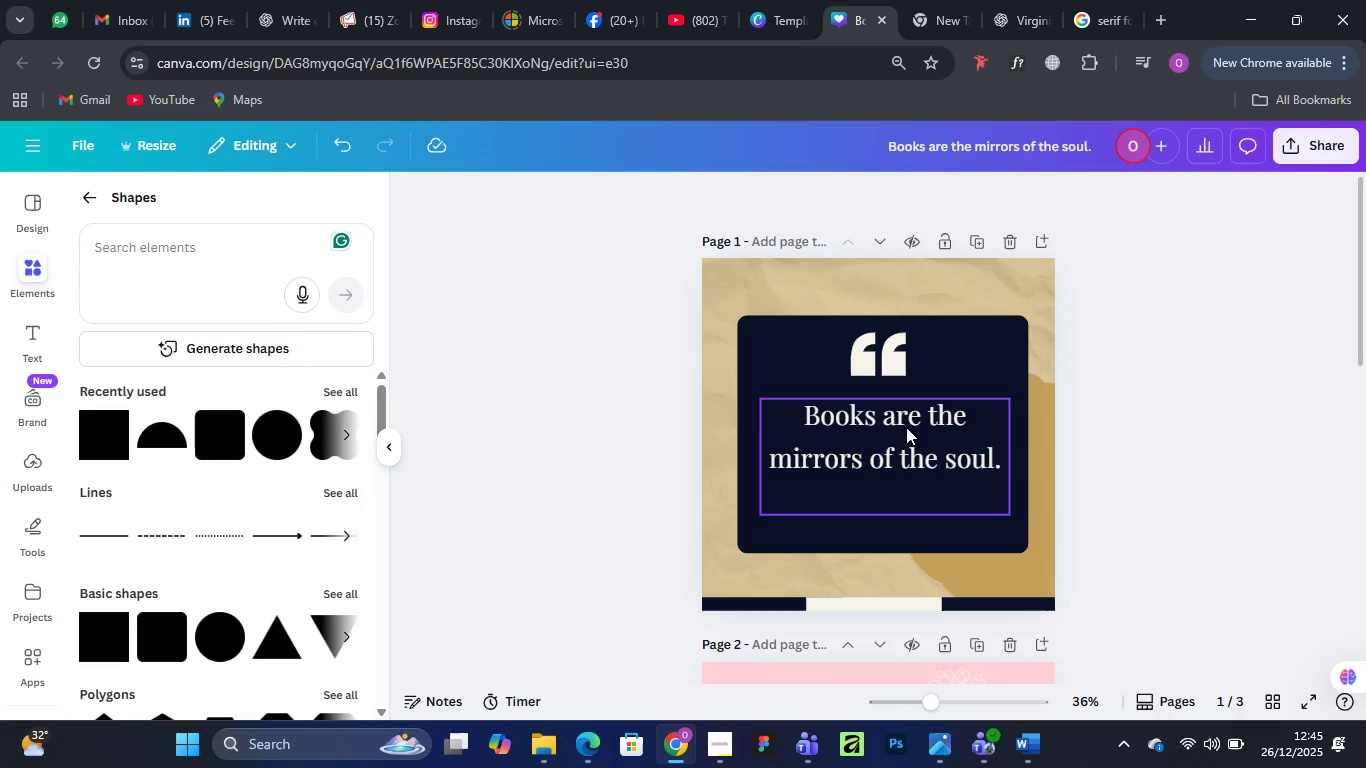 
left_click([906, 423])
 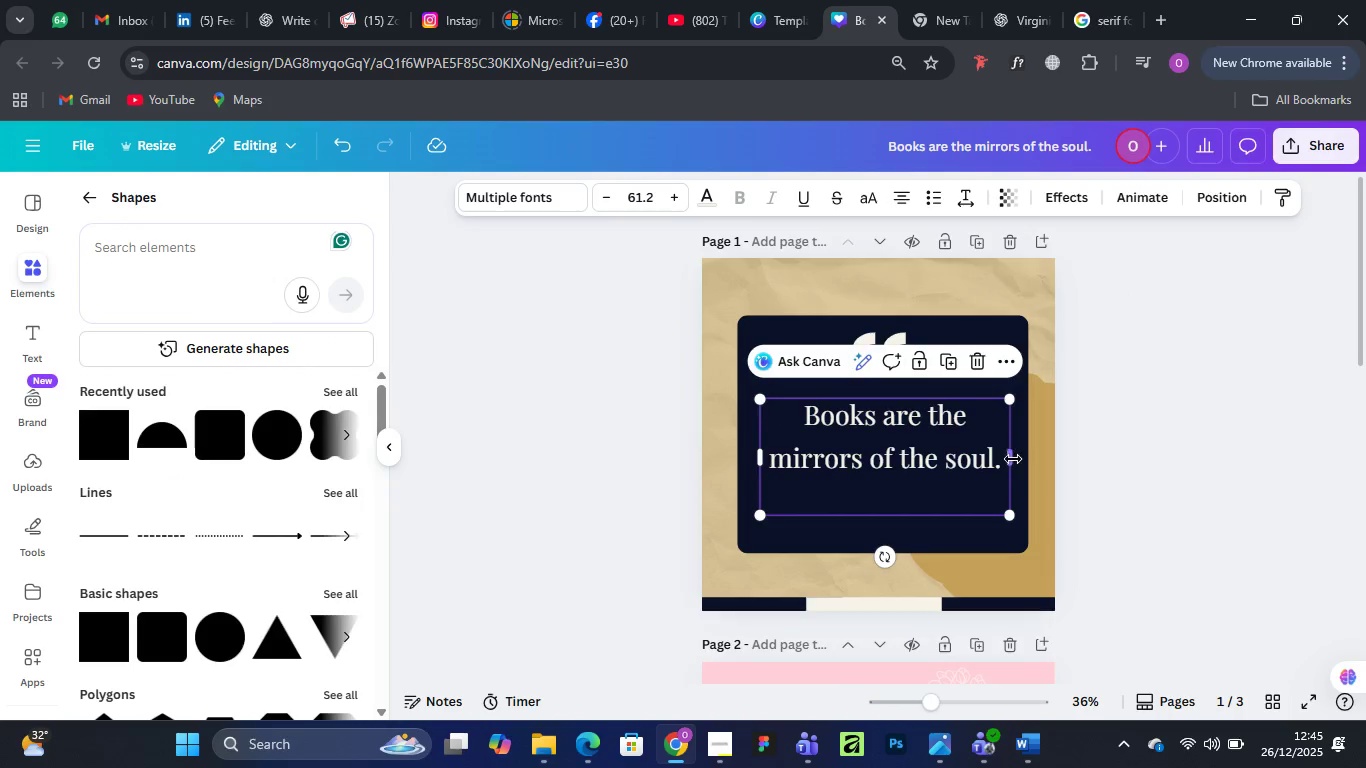 
left_click_drag(start_coordinate=[1015, 459], to_coordinate=[987, 464])
 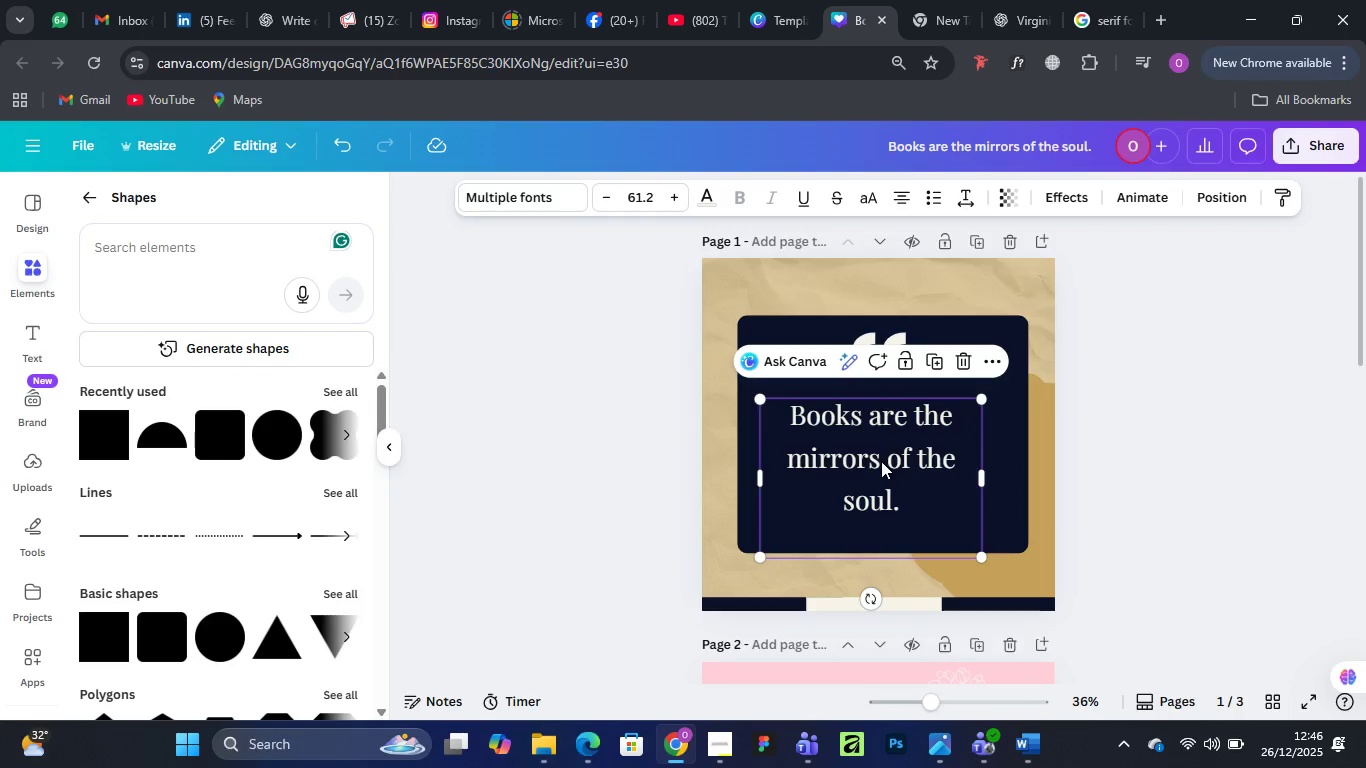 
left_click_drag(start_coordinate=[881, 461], to_coordinate=[895, 455])
 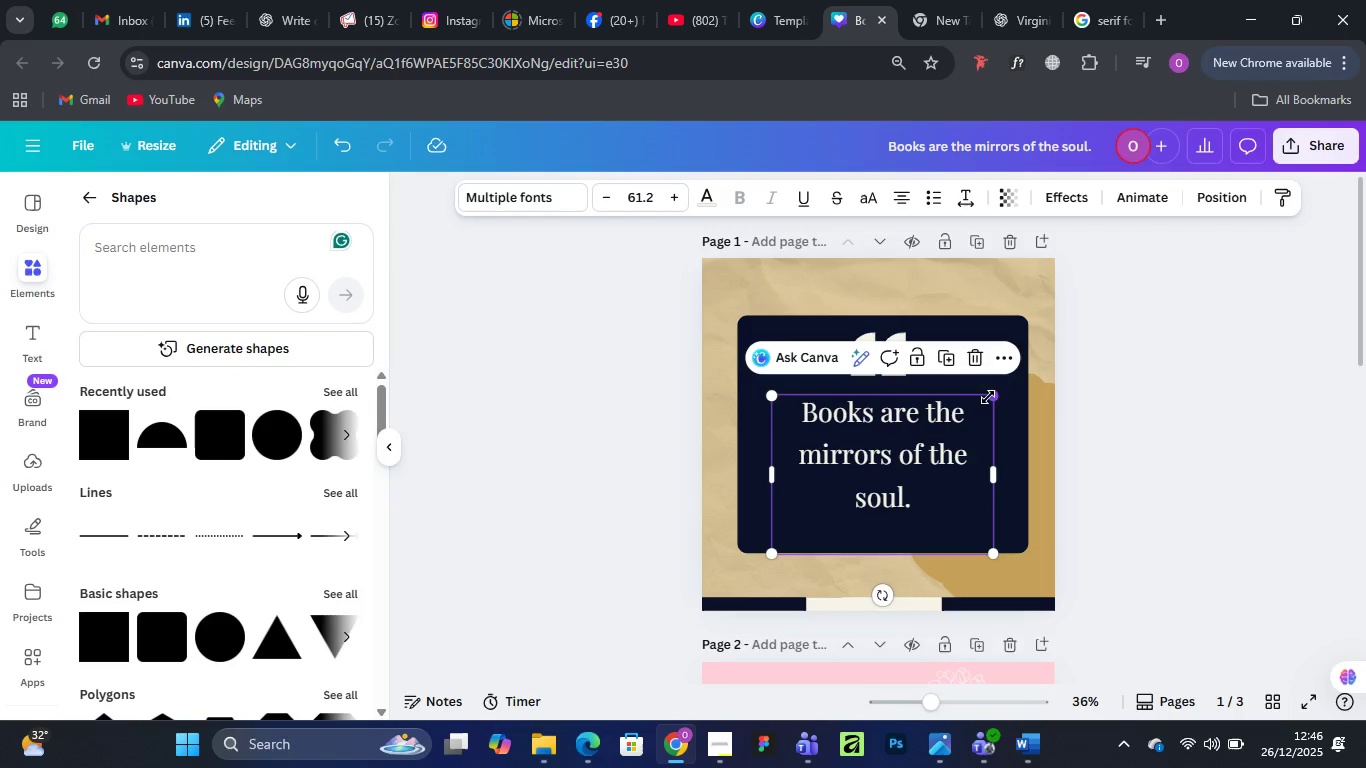 
left_click_drag(start_coordinate=[992, 392], to_coordinate=[1017, 379])
 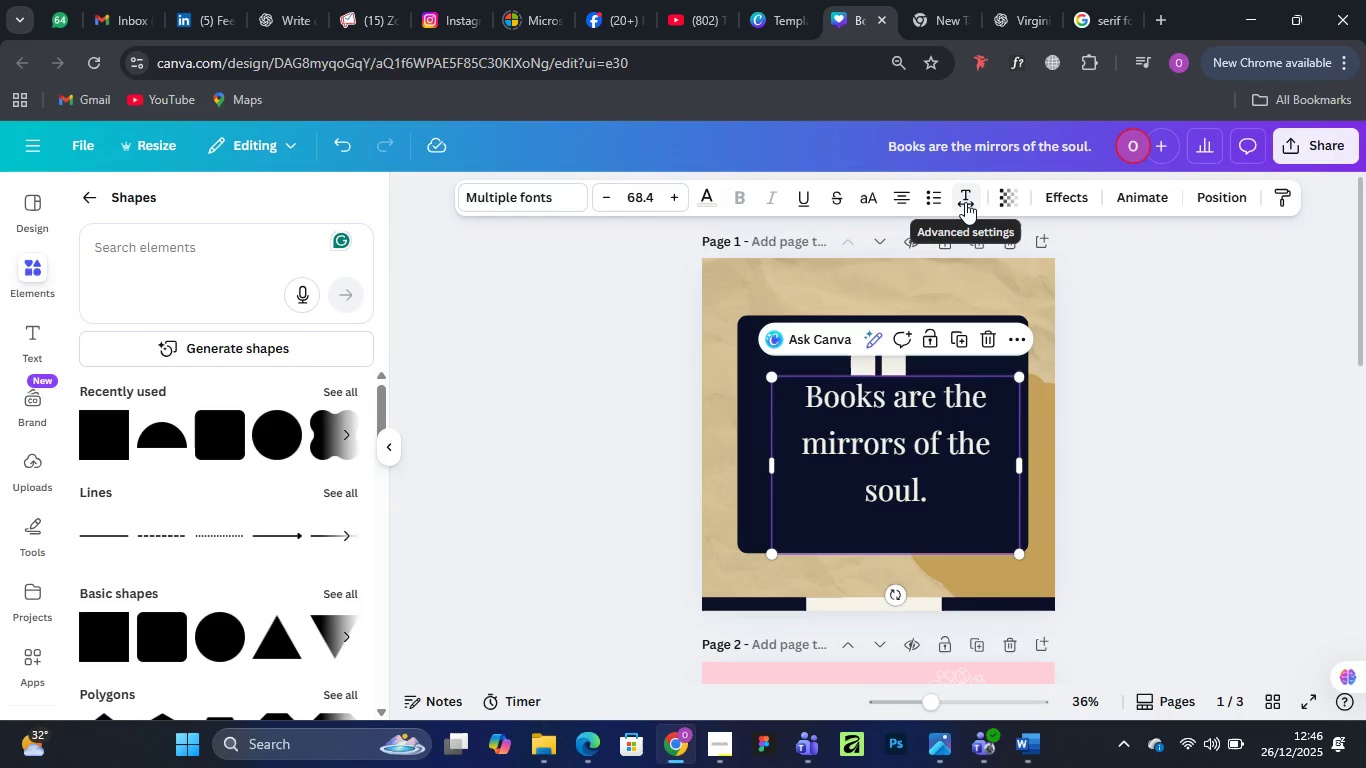 
left_click([965, 202])
 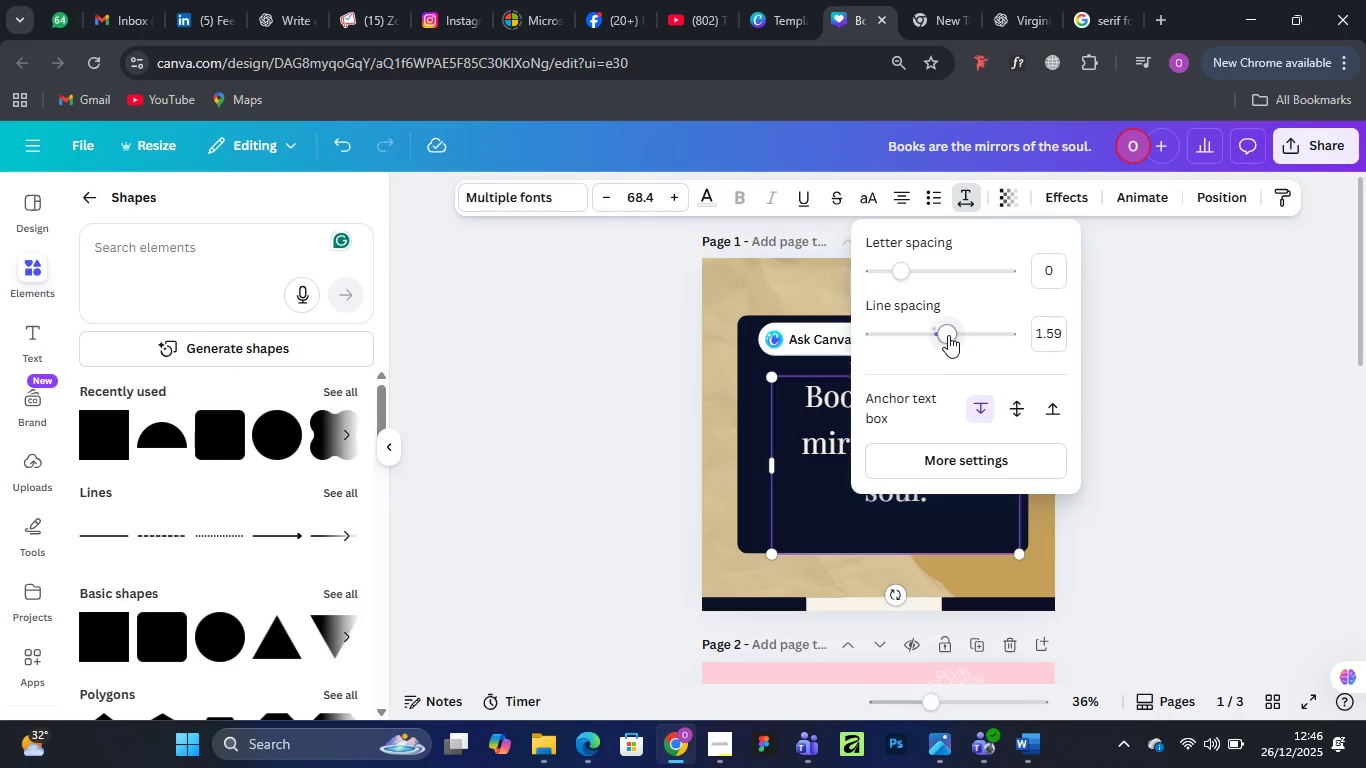 
left_click_drag(start_coordinate=[948, 335], to_coordinate=[918, 339])
 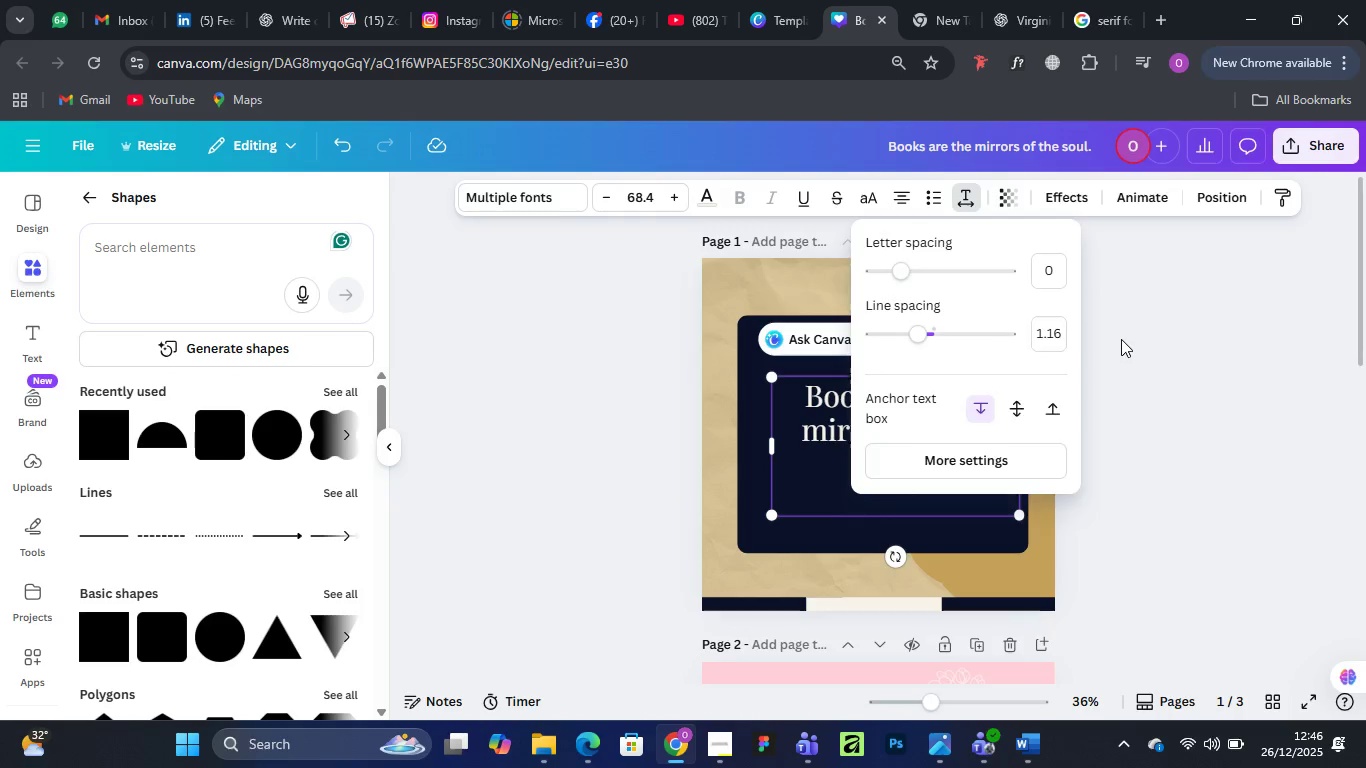 
left_click([1121, 339])
 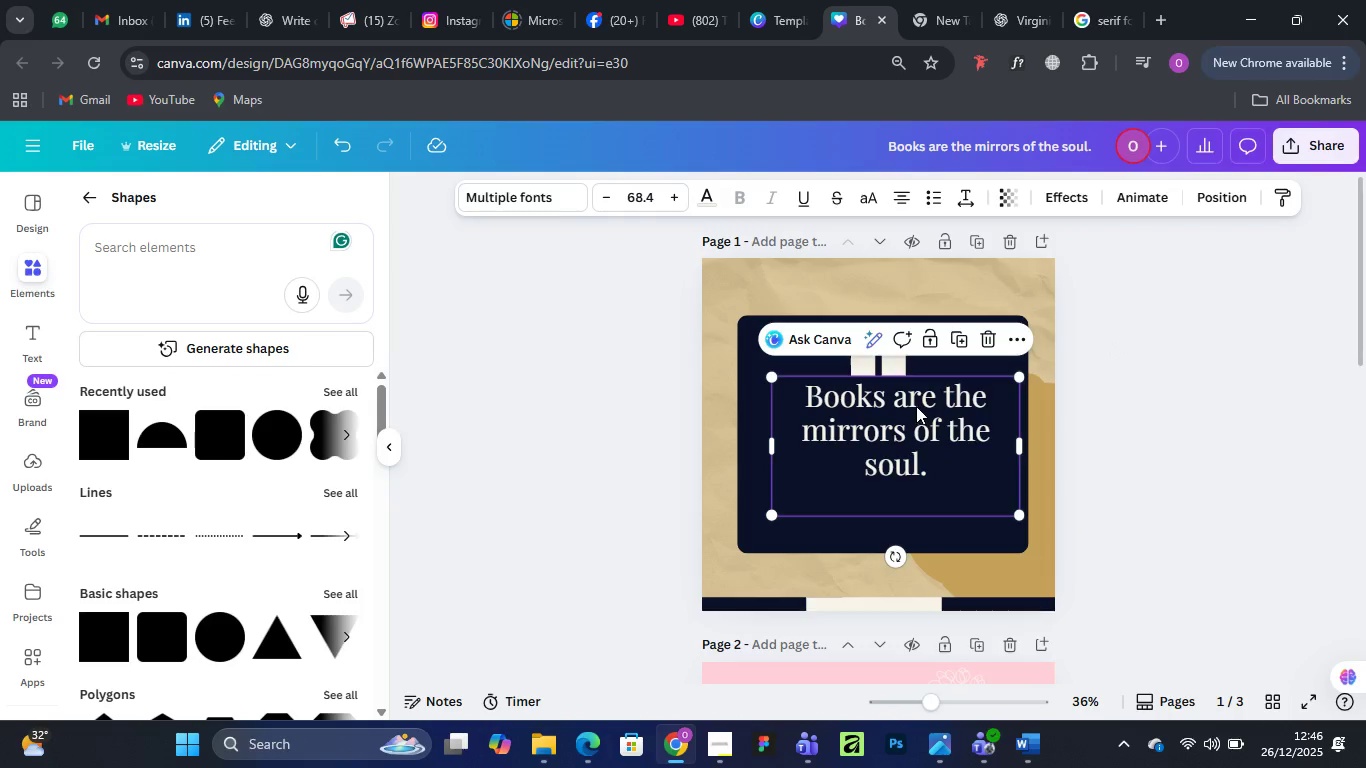 
left_click_drag(start_coordinate=[916, 405], to_coordinate=[900, 422])
 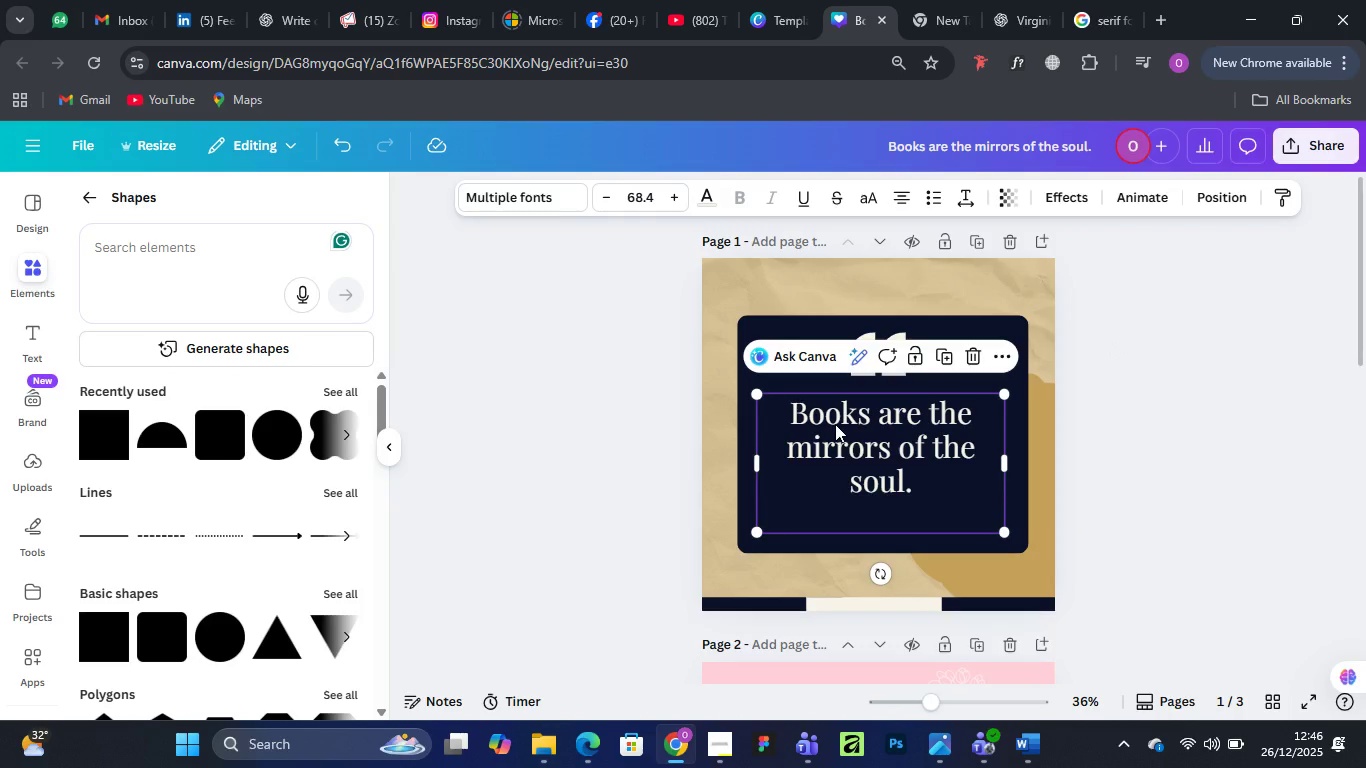 
double_click([835, 424])
 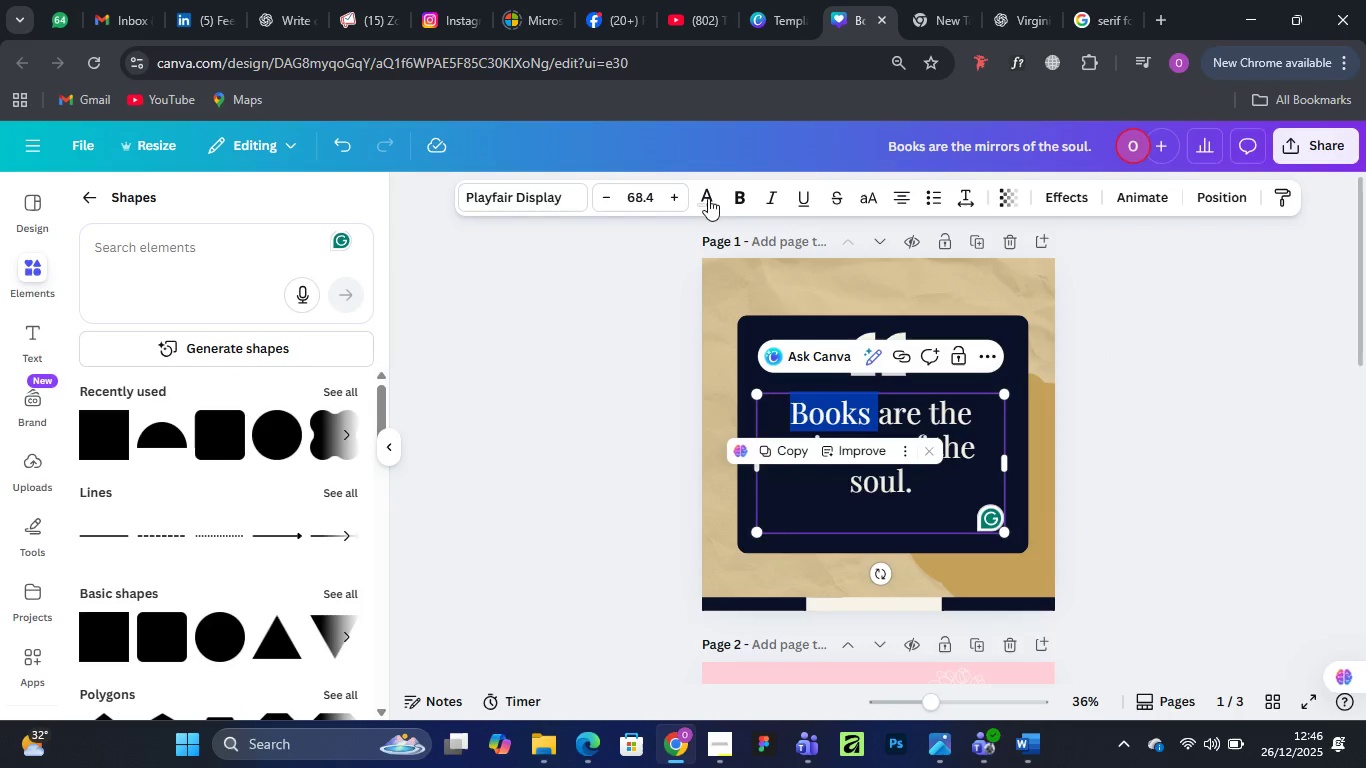 
left_click([737, 197])
 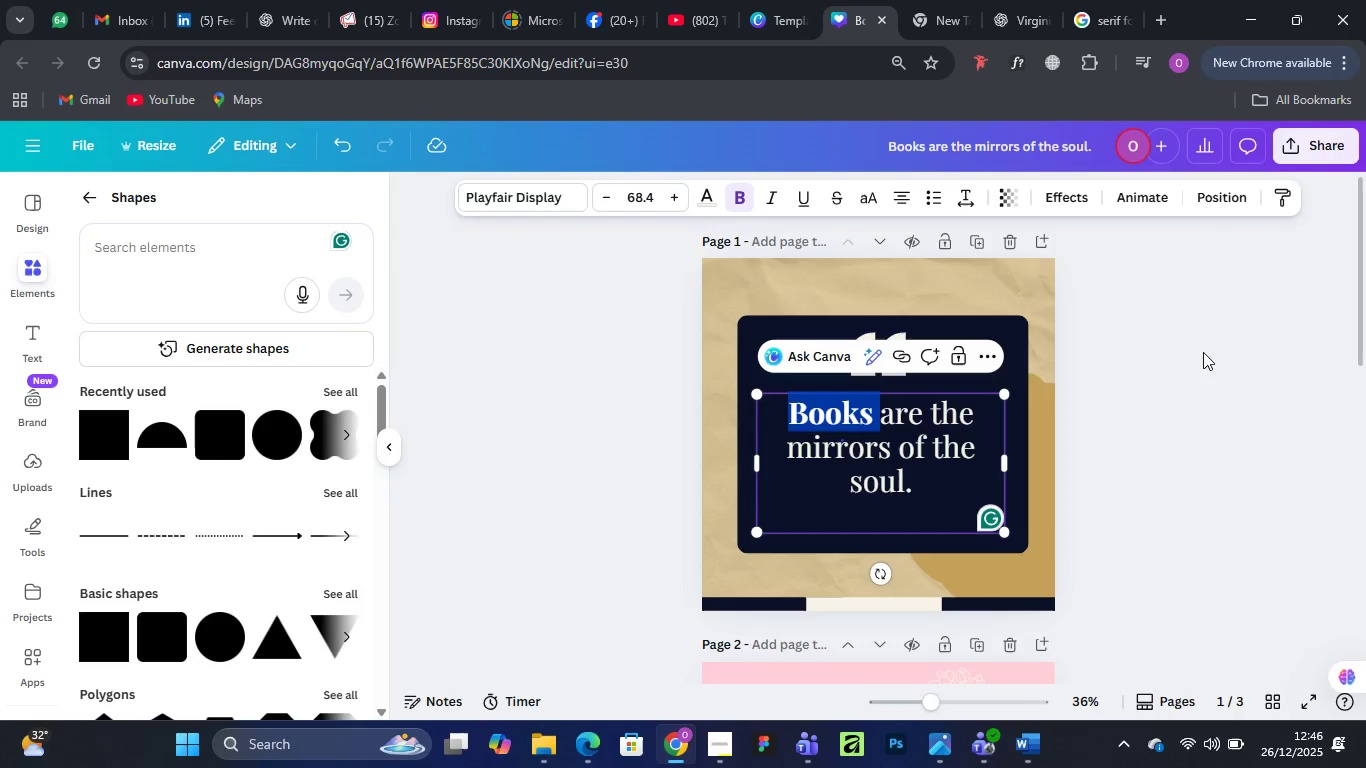 
left_click([1240, 348])
 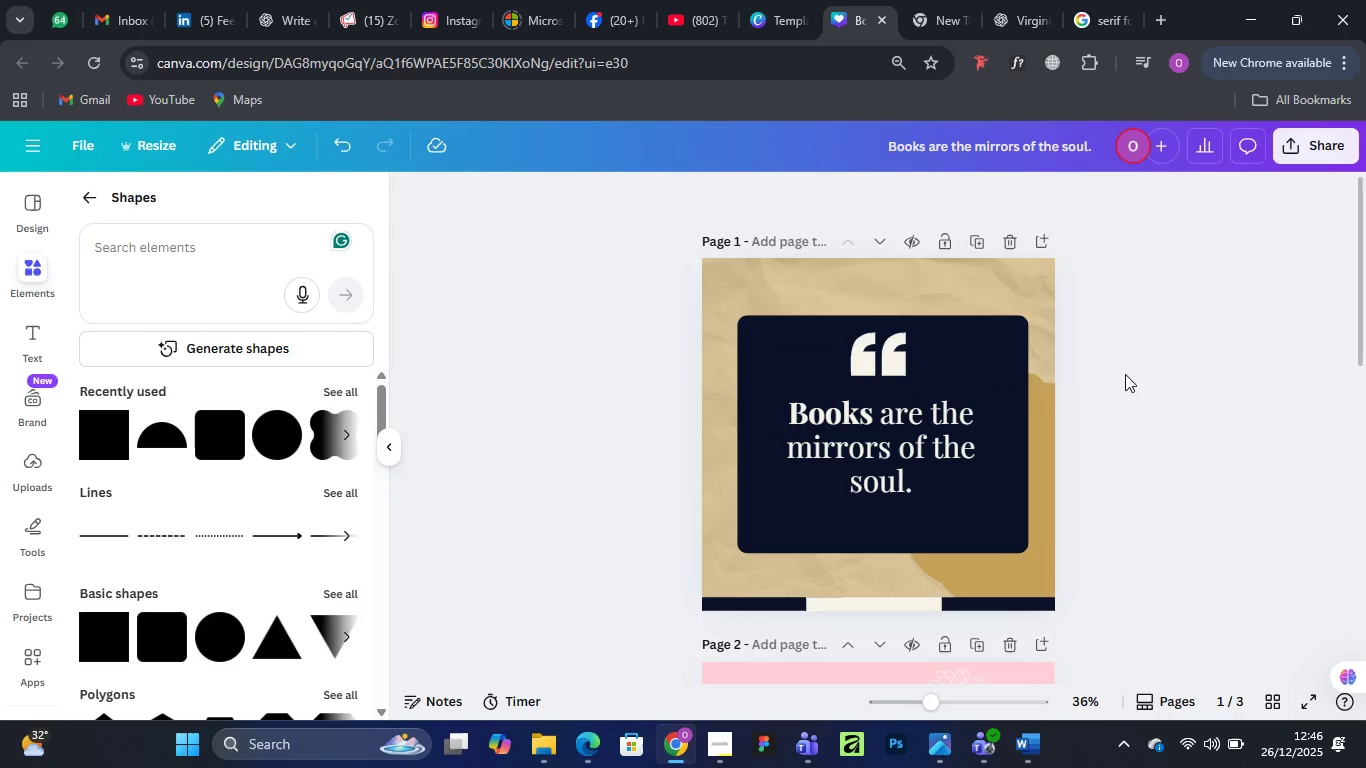 
scroll: coordinate [974, 426], scroll_direction: down, amount: 3.0
 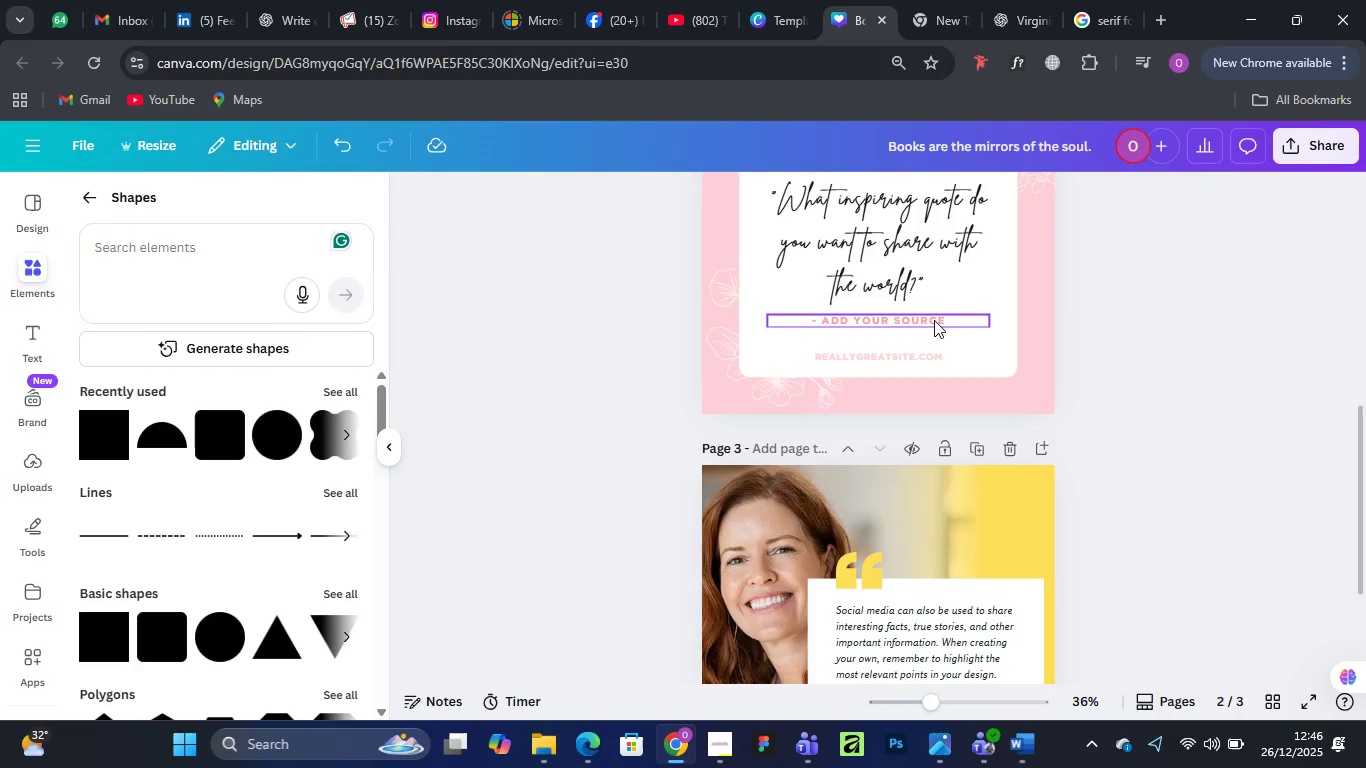 
left_click([934, 320])
 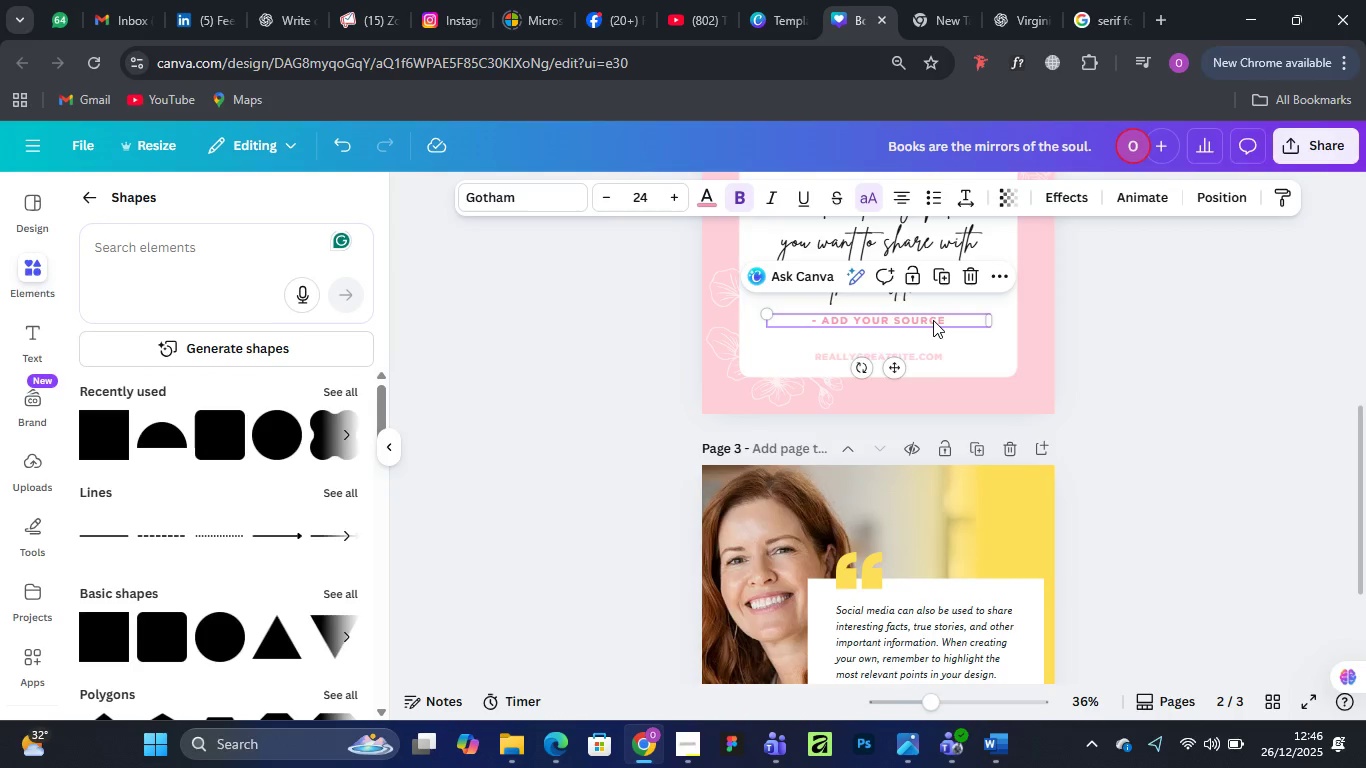 
right_click([933, 320])
 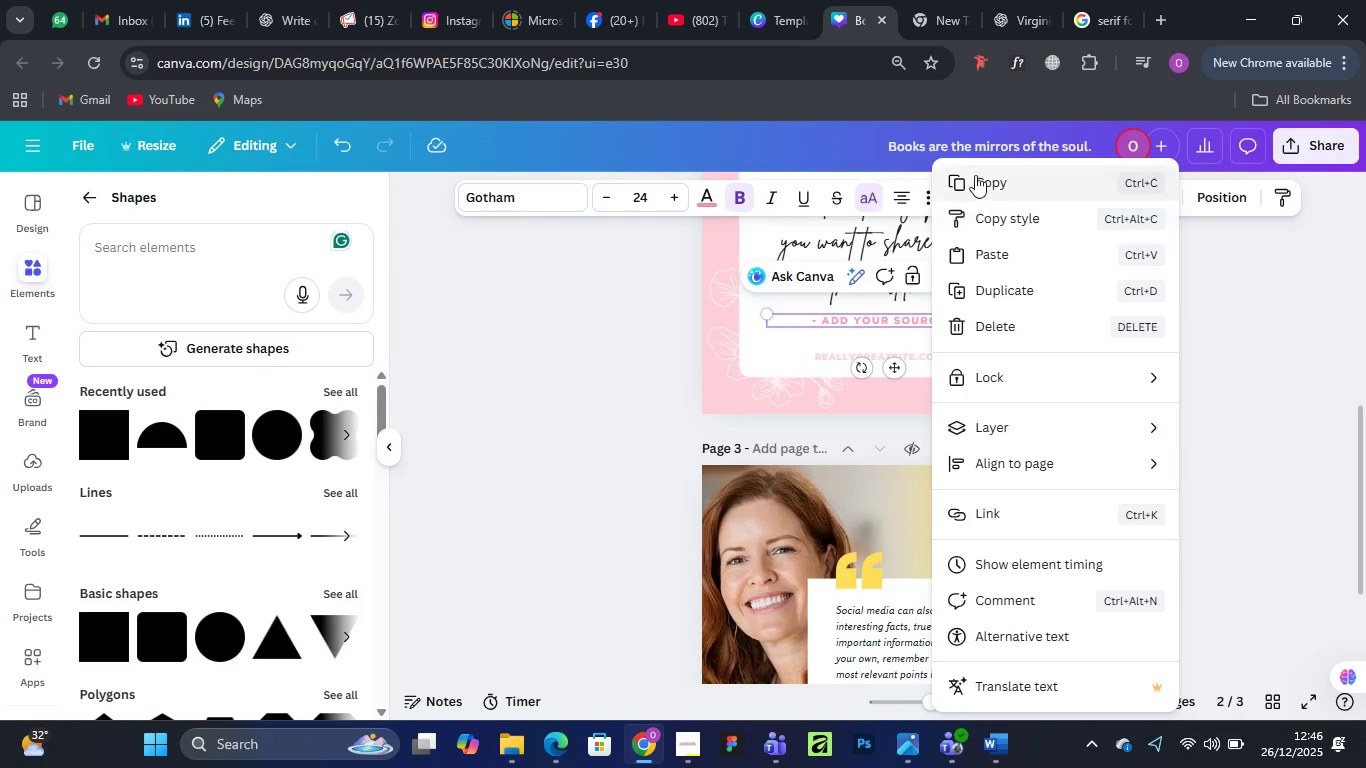 
left_click([976, 173])
 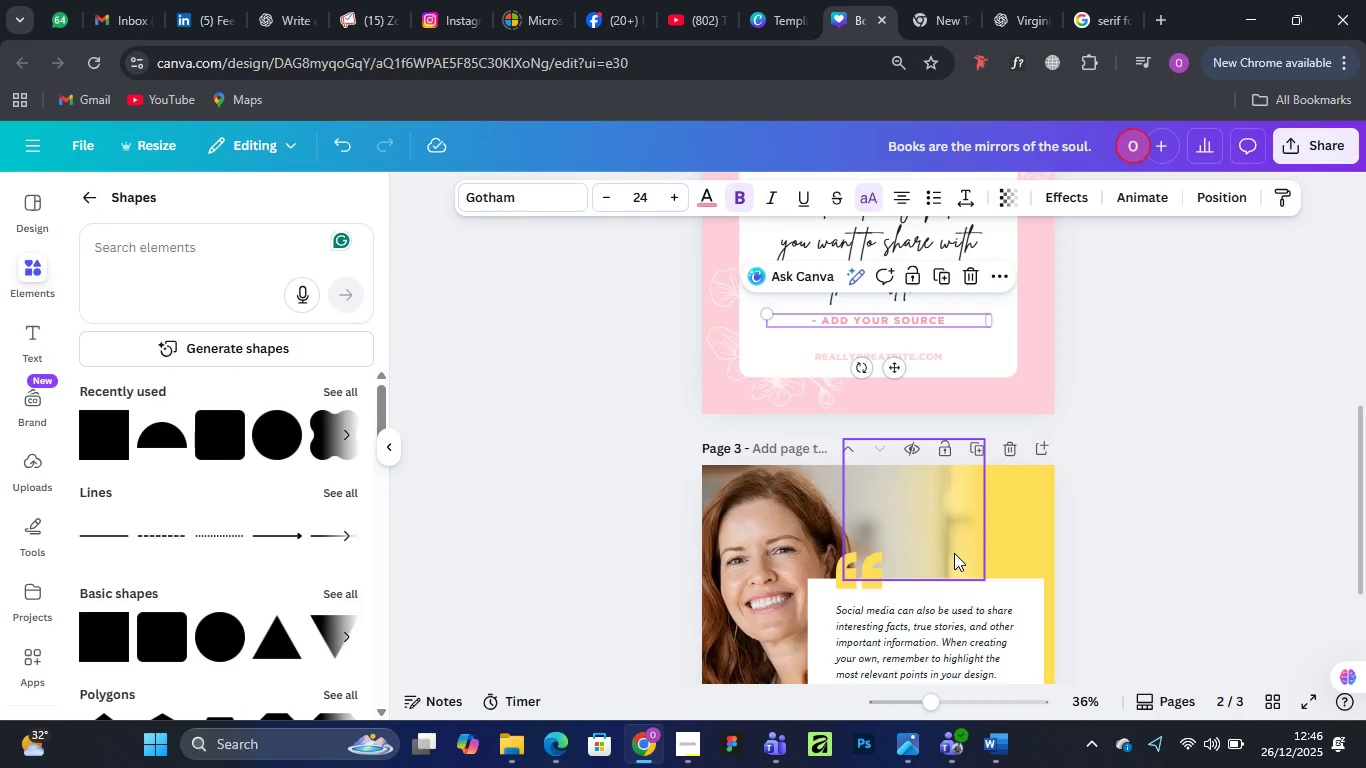 
scroll: coordinate [954, 553], scroll_direction: down, amount: 1.0
 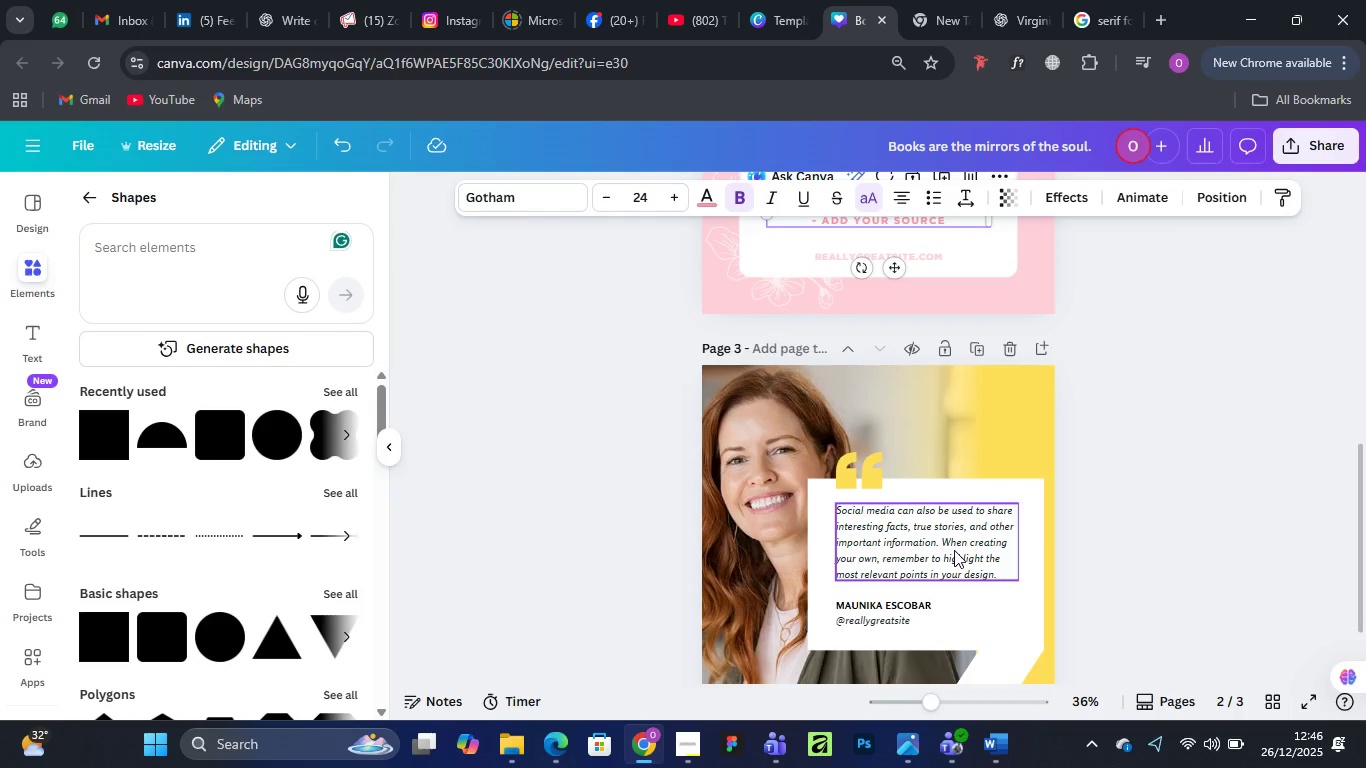 
scroll: coordinate [954, 549], scroll_direction: up, amount: 5.0
 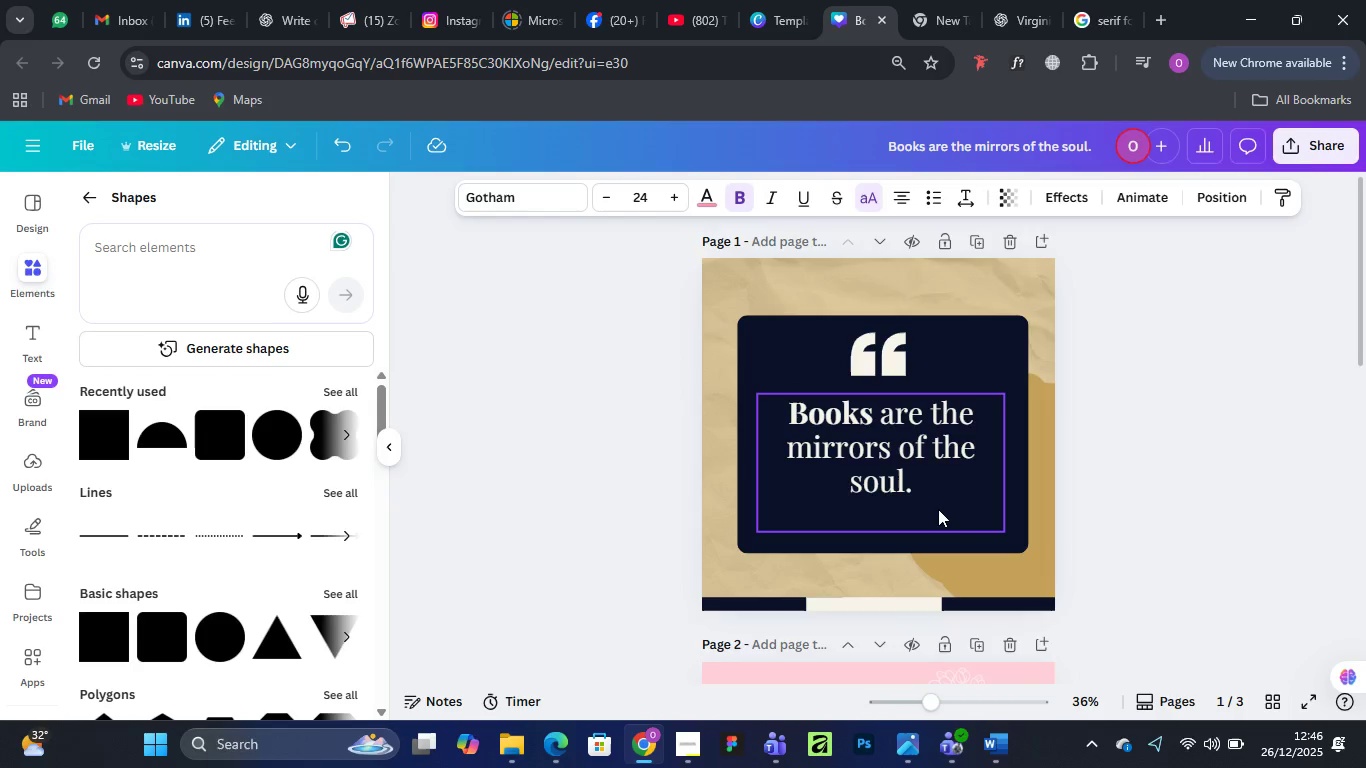 
key(Control+V)
 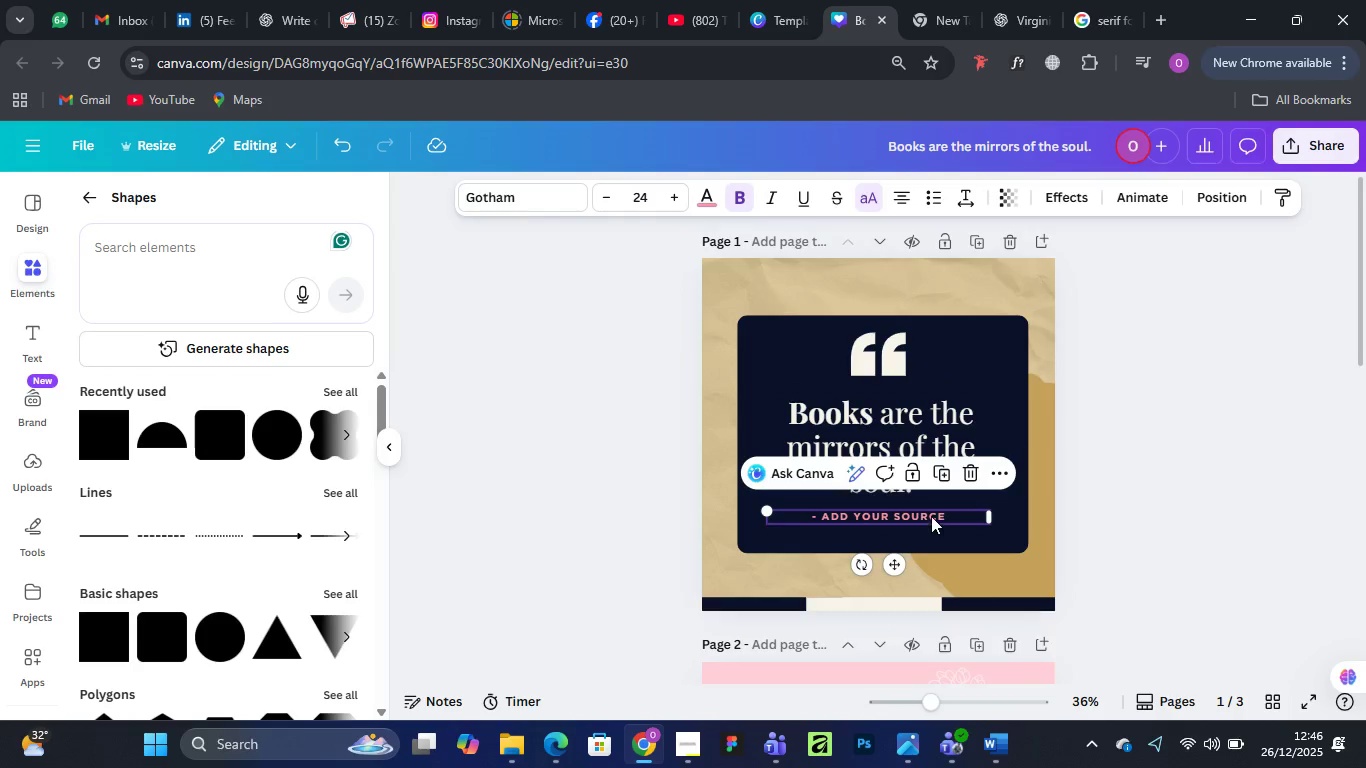 
left_click_drag(start_coordinate=[929, 514], to_coordinate=[934, 510])
 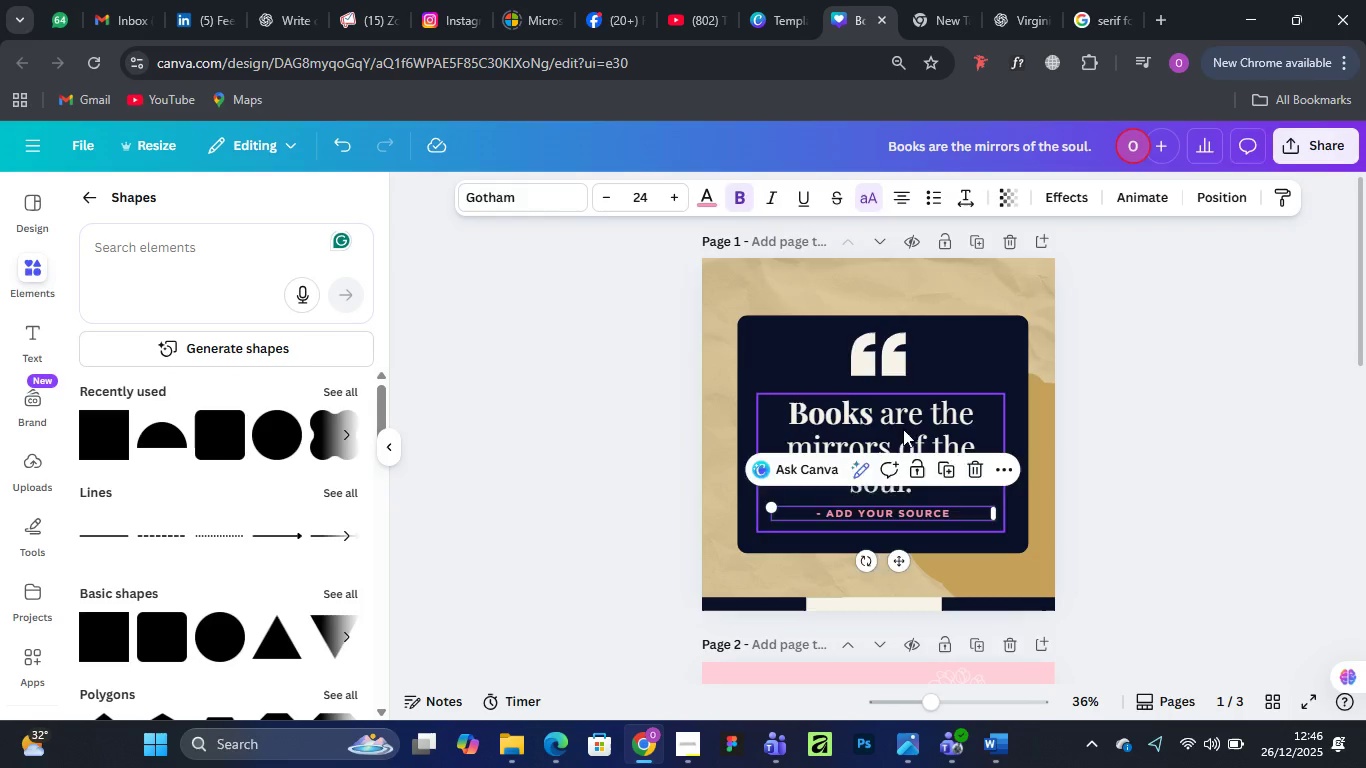 
left_click([903, 429])
 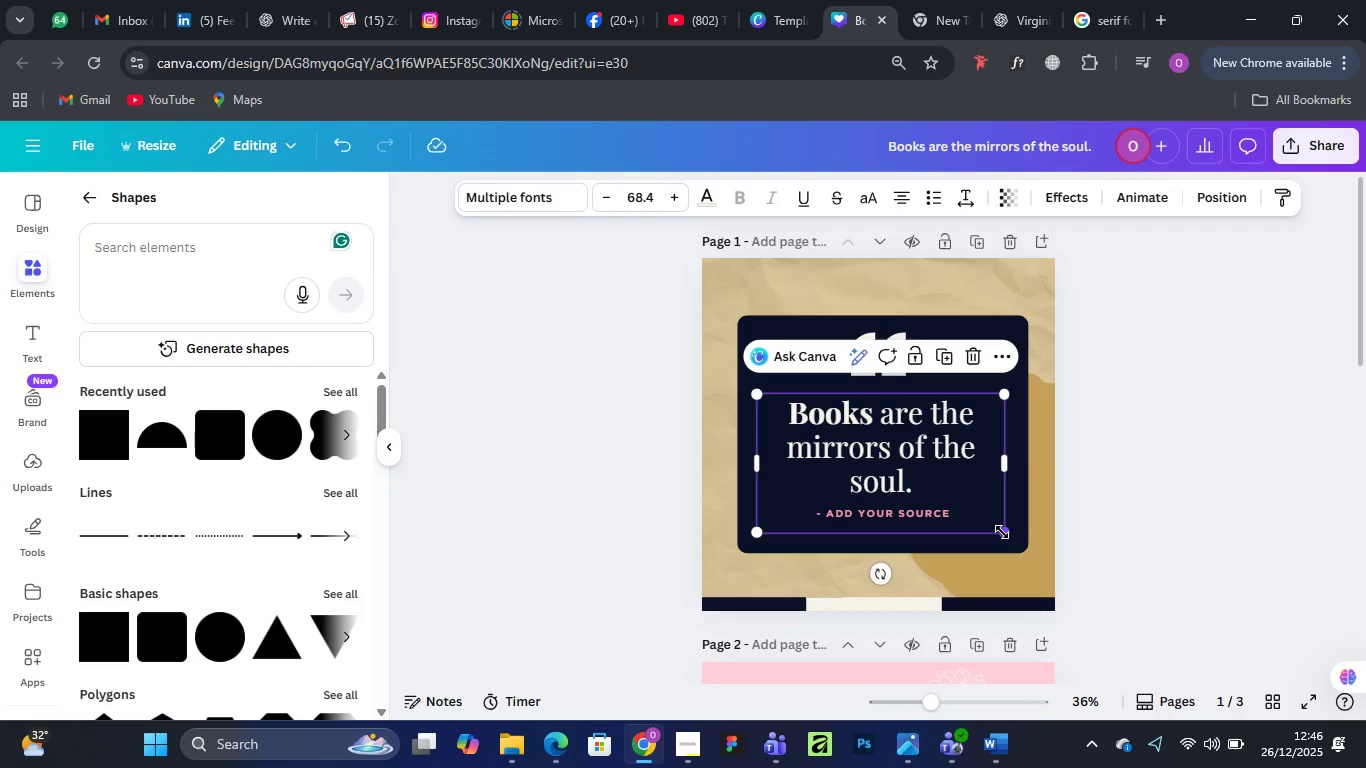 
left_click_drag(start_coordinate=[1002, 532], to_coordinate=[989, 530])
 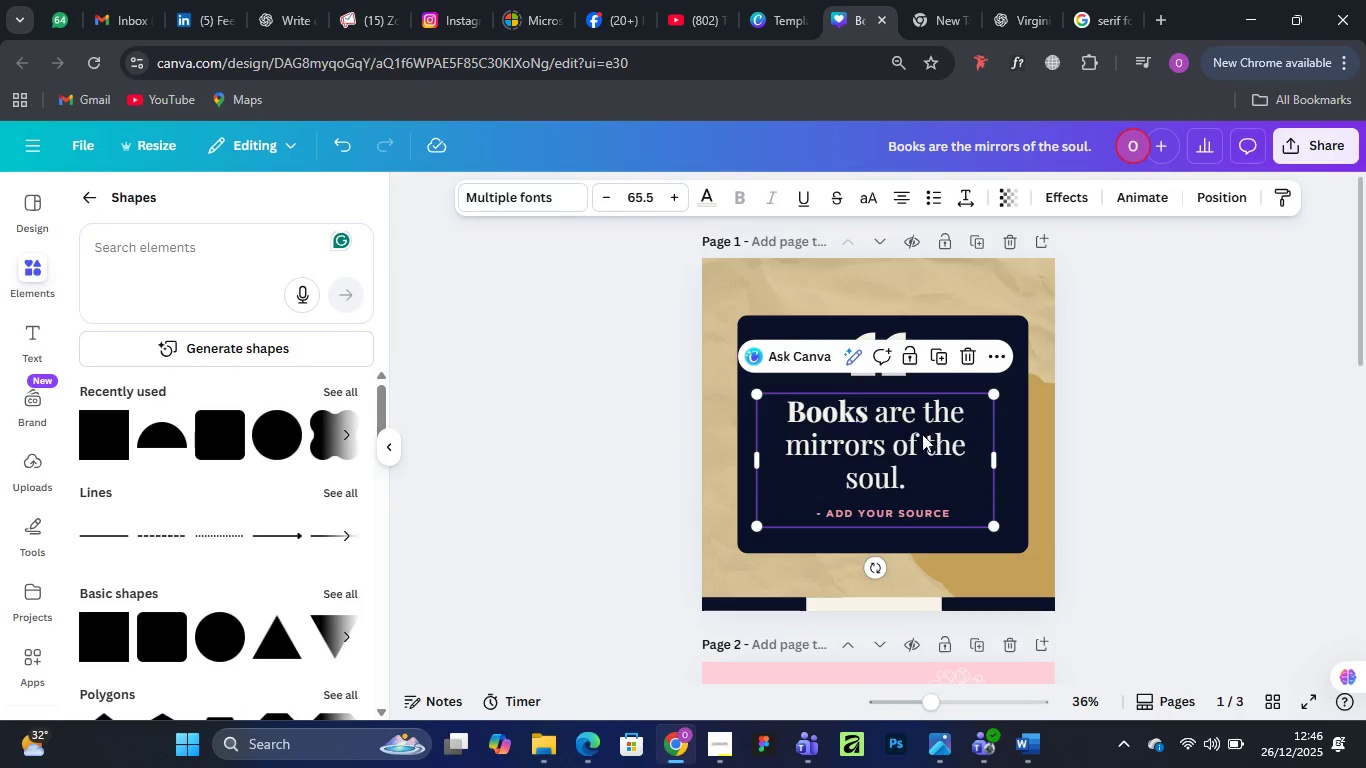 
left_click_drag(start_coordinate=[919, 434], to_coordinate=[927, 434])
 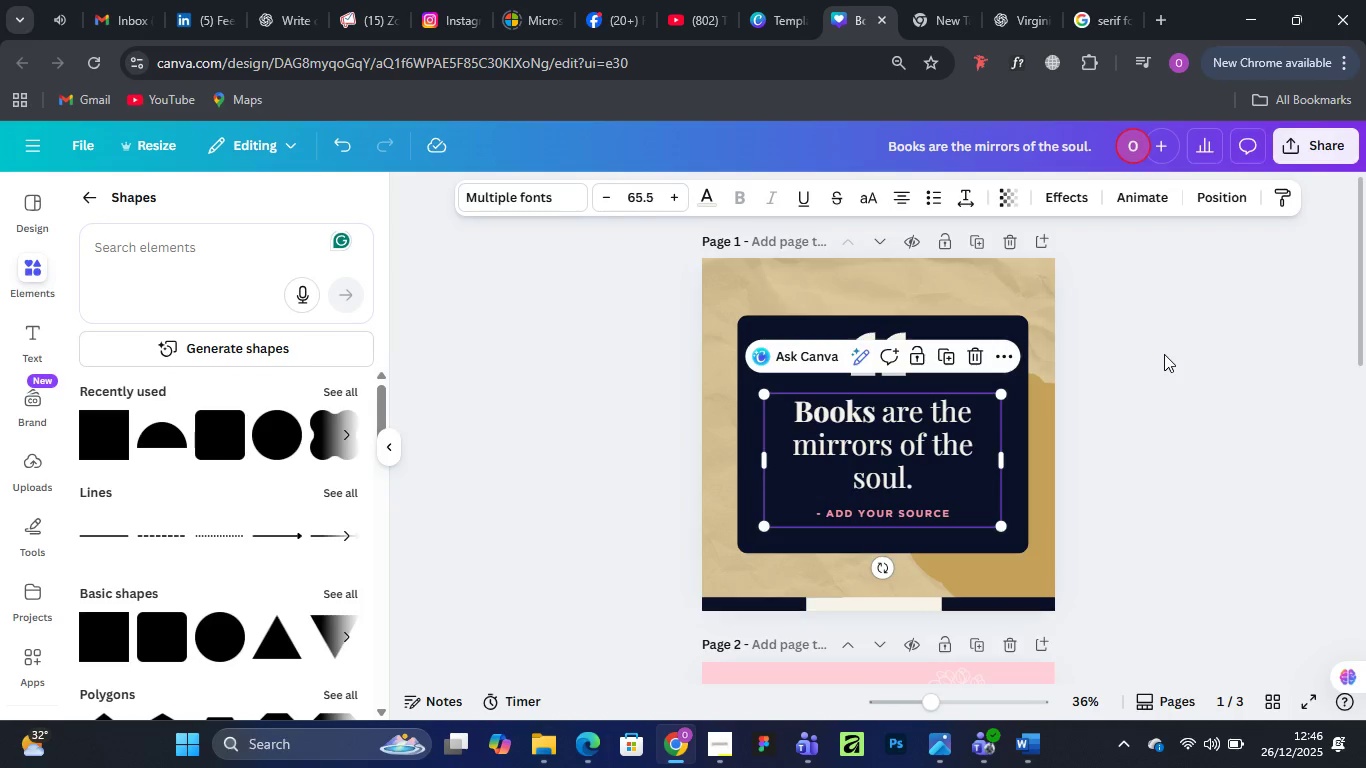 
left_click([1164, 354])
 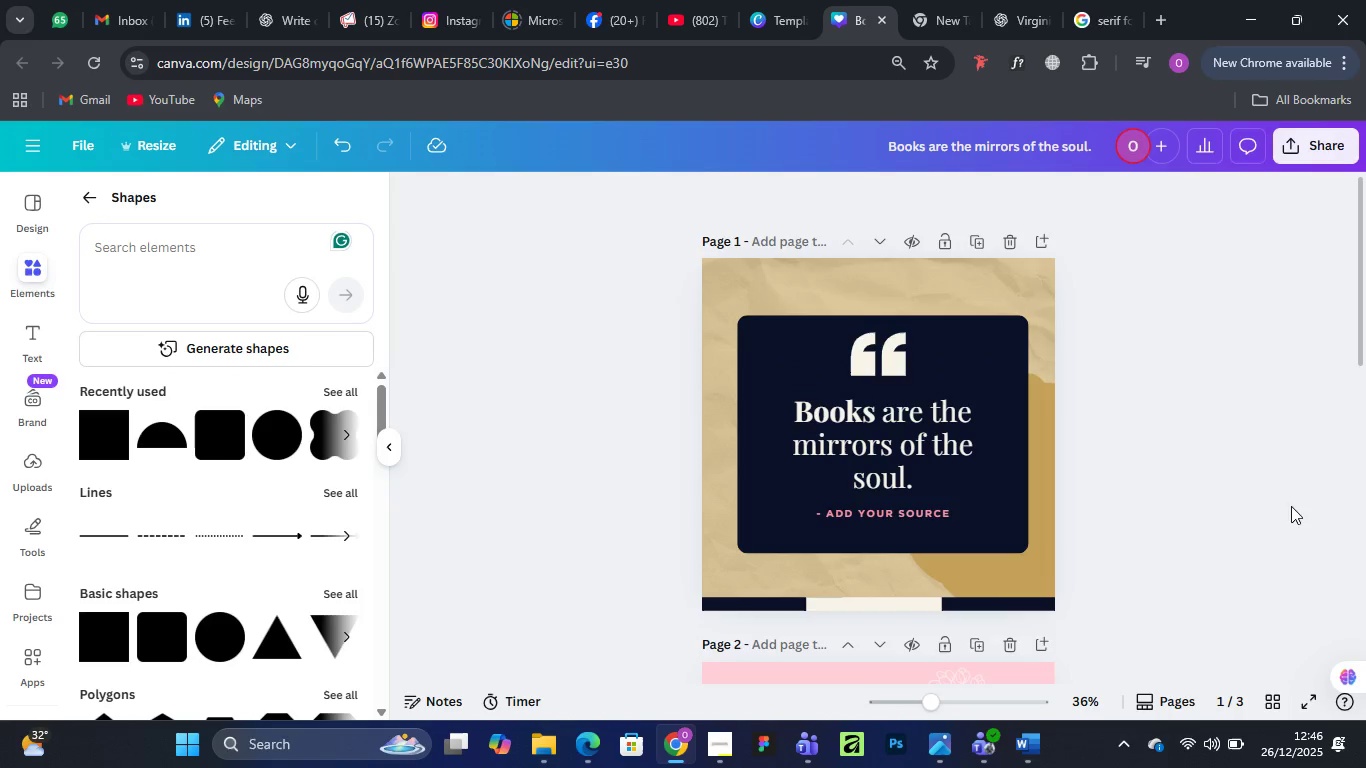 
left_click([858, 514])
 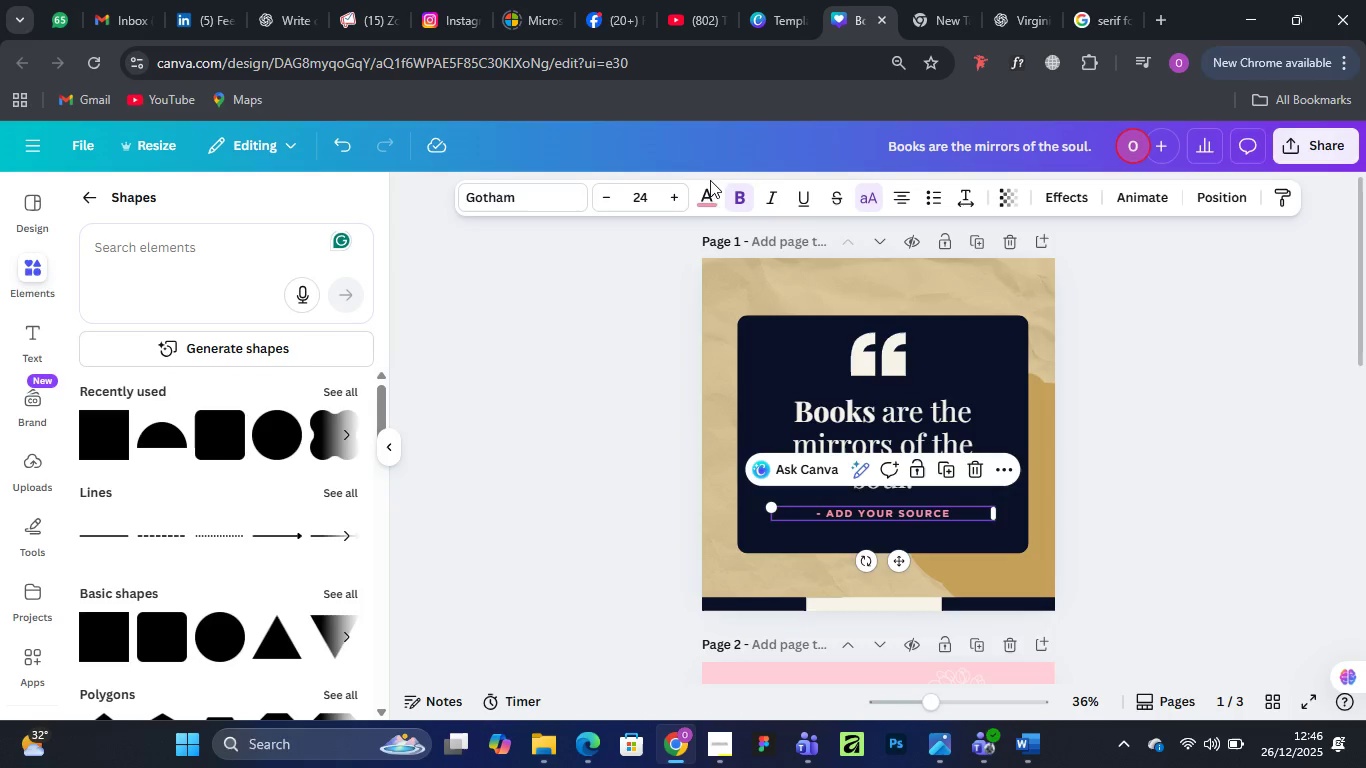 
left_click([706, 196])
 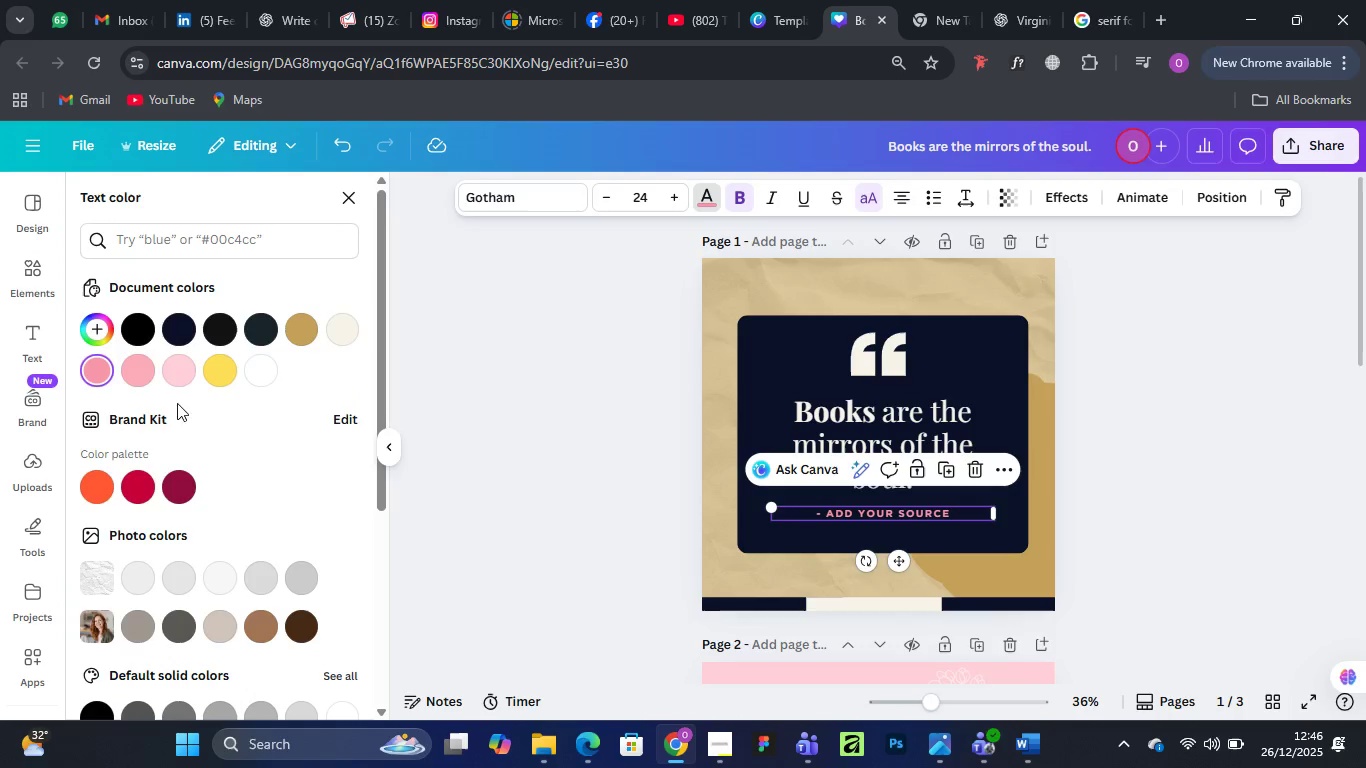 
mouse_move([311, 331])
 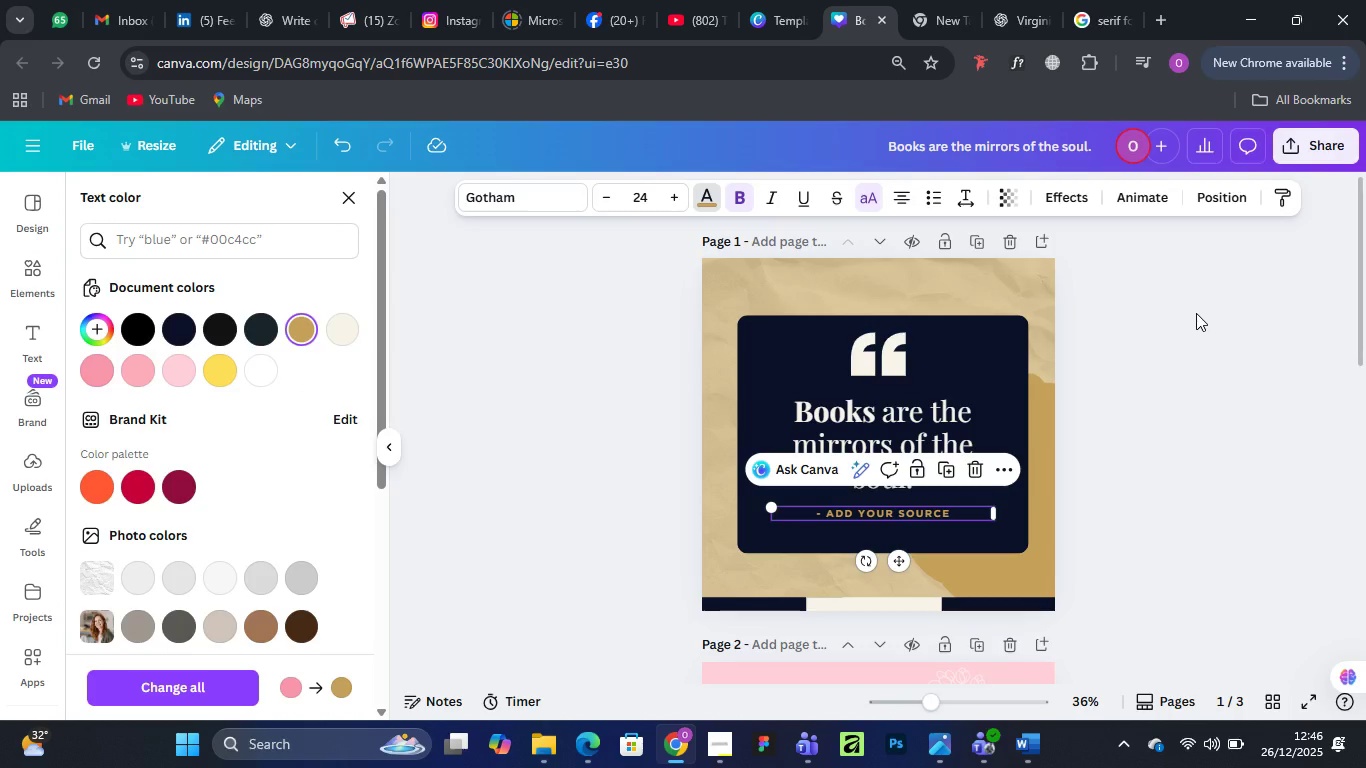 
left_click([1196, 313])
 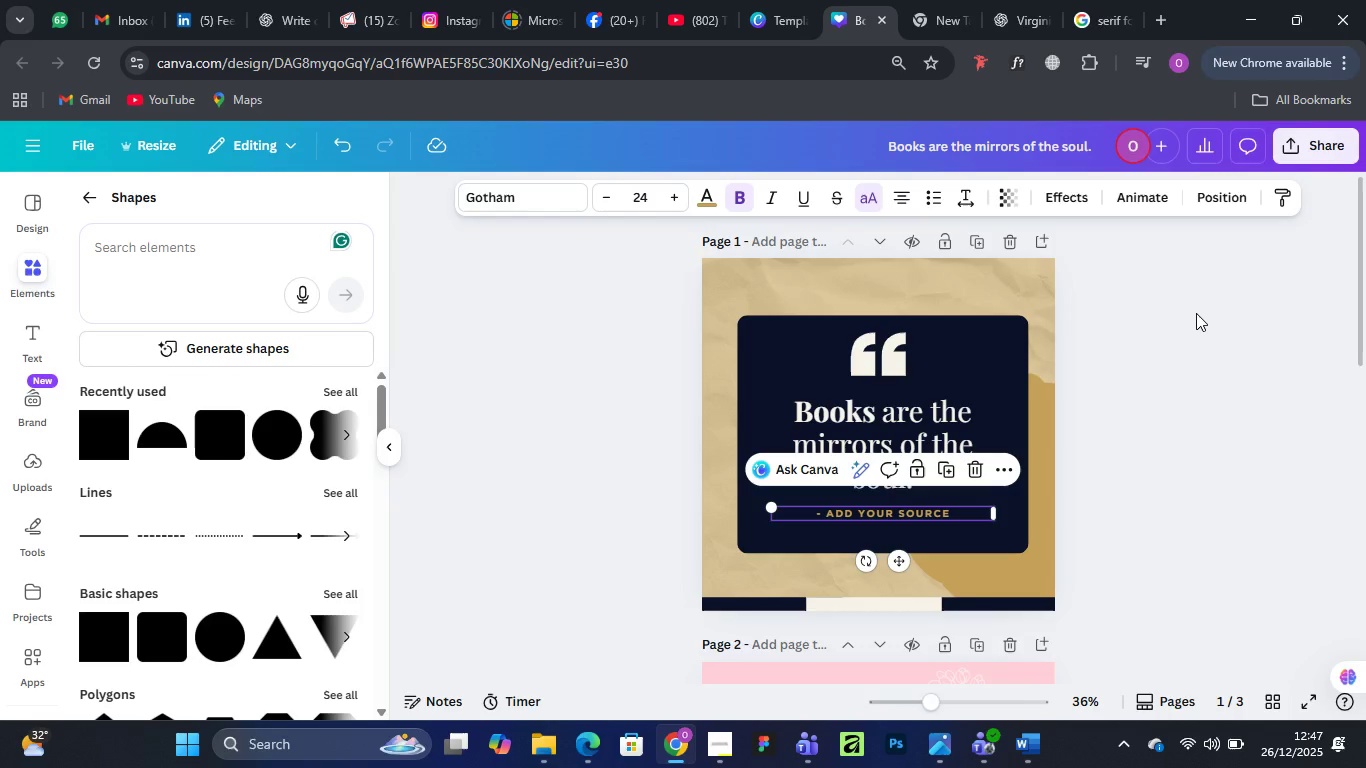 
left_click([1196, 313])
 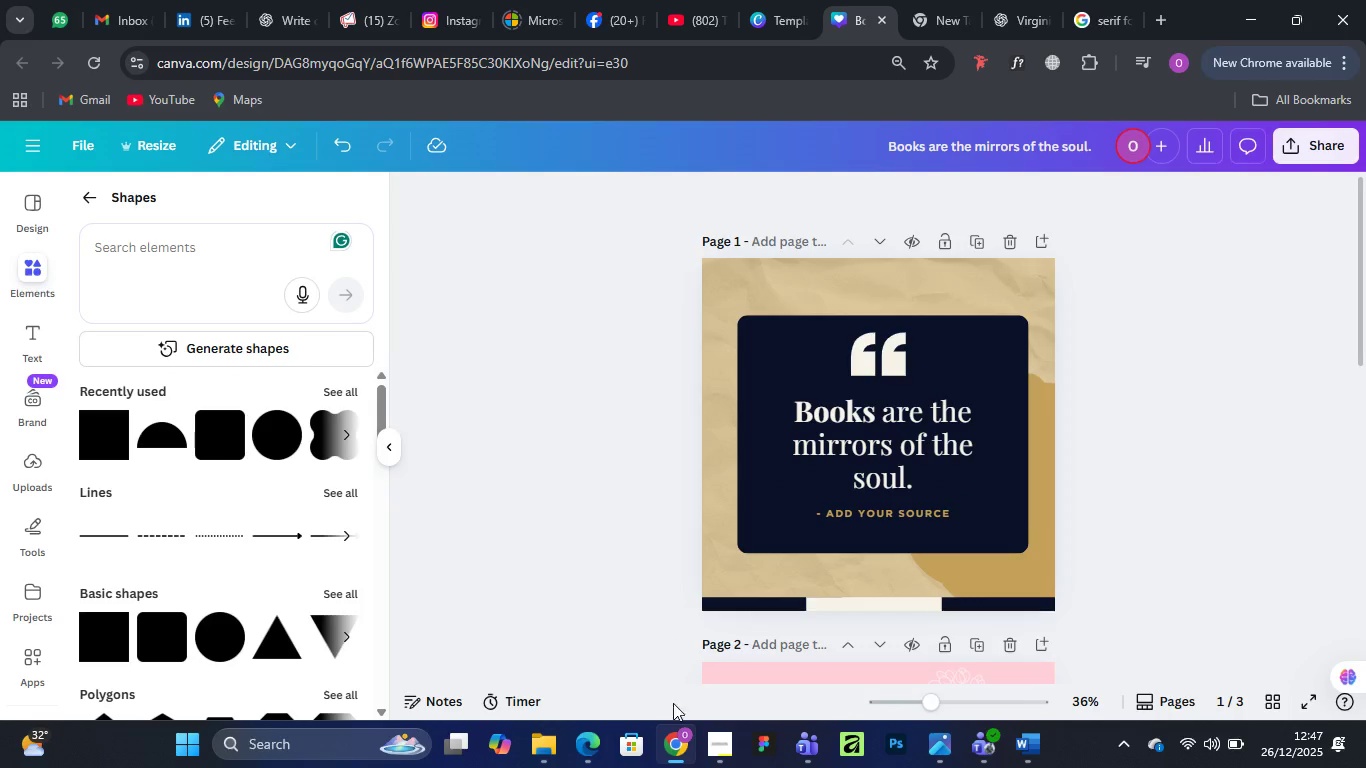 
mouse_move([727, 752])
 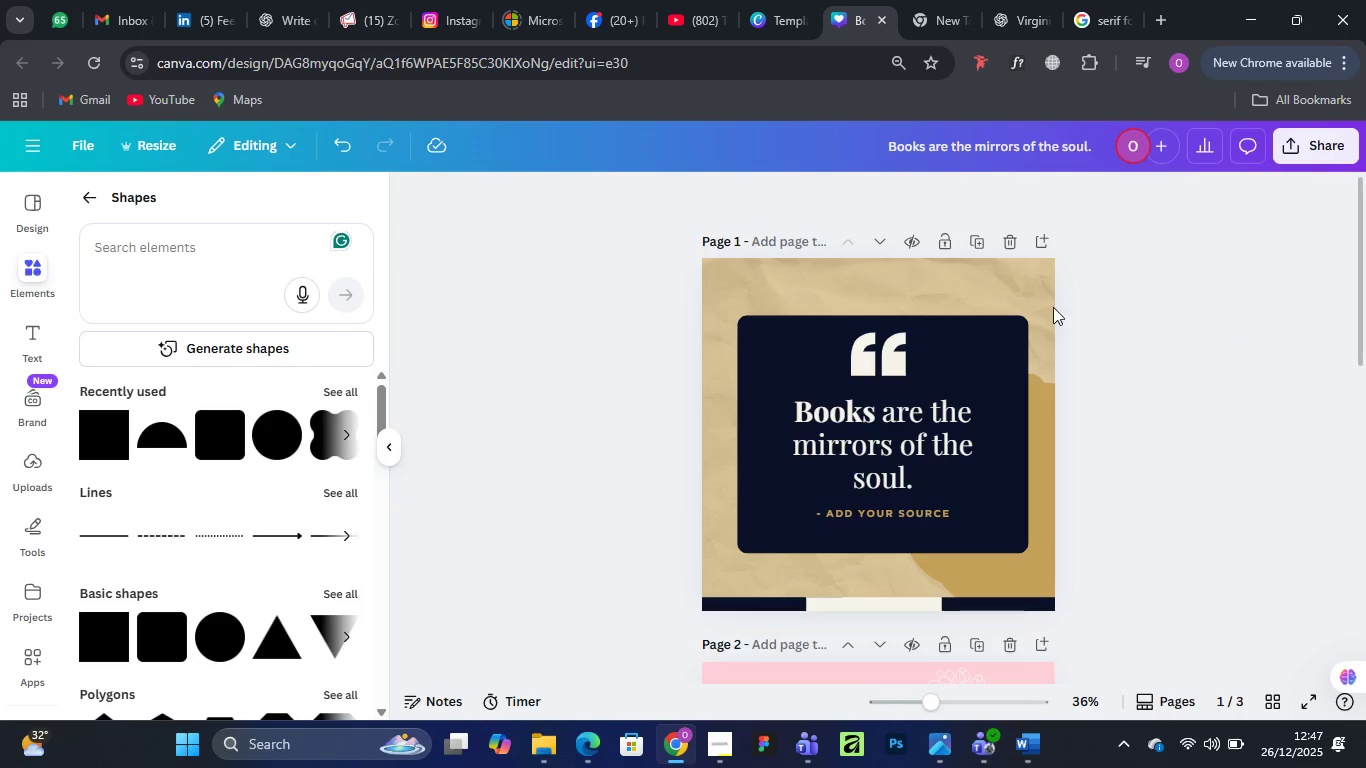 
left_click([895, 353])
 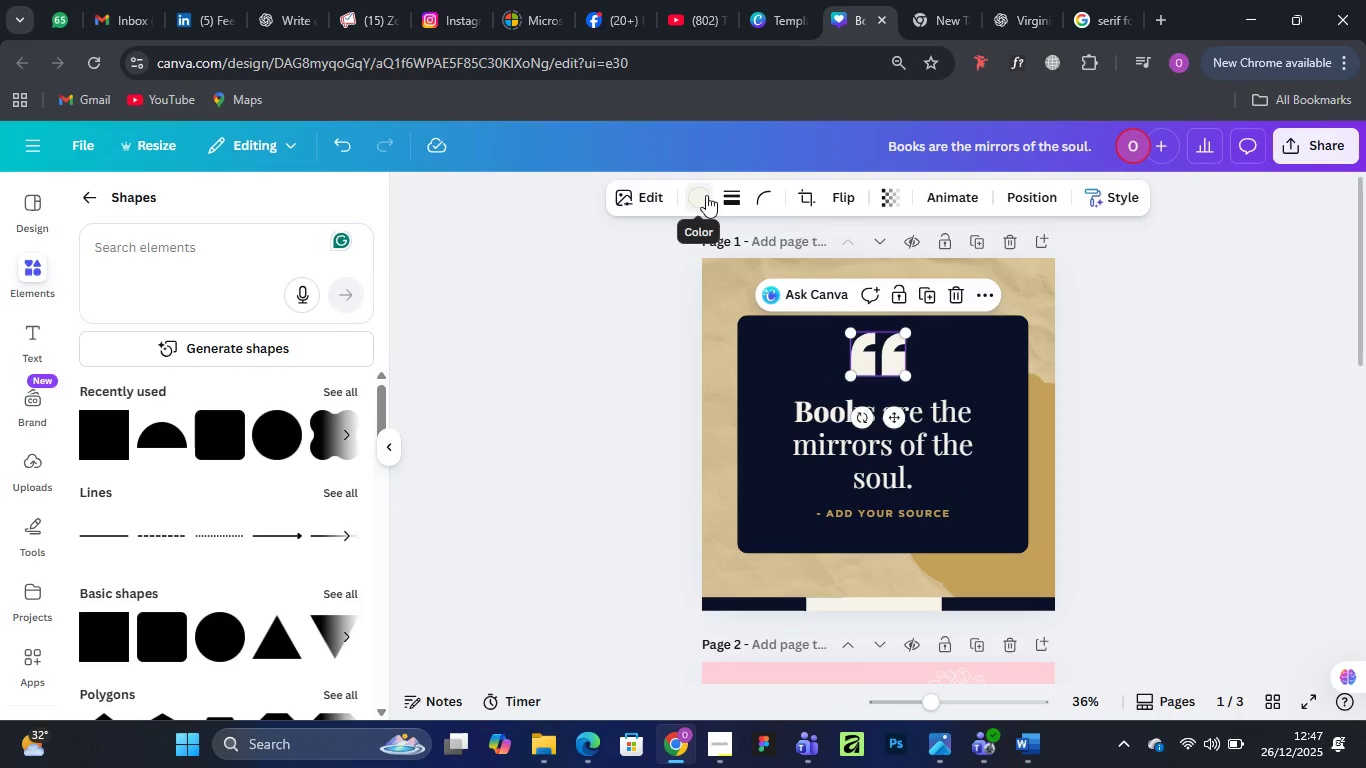 
left_click([706, 195])
 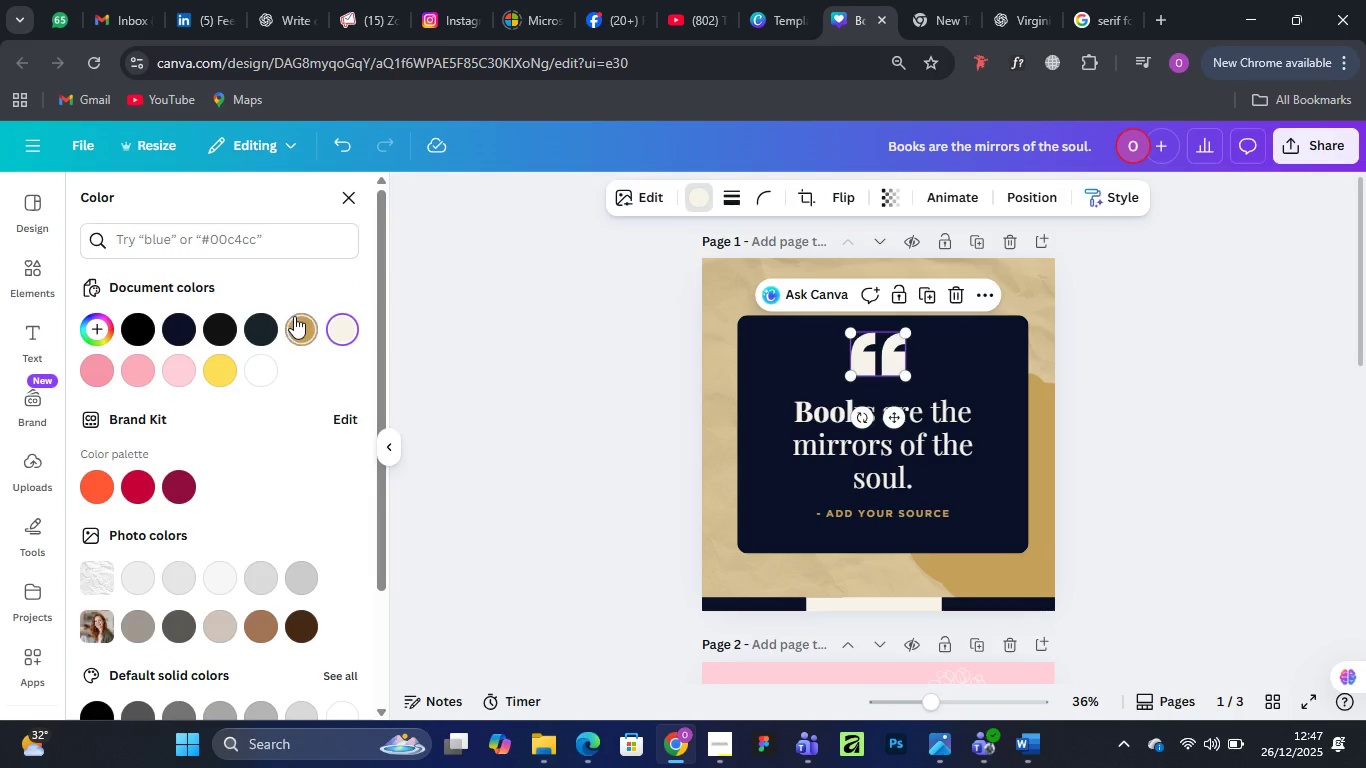 
left_click([304, 317])
 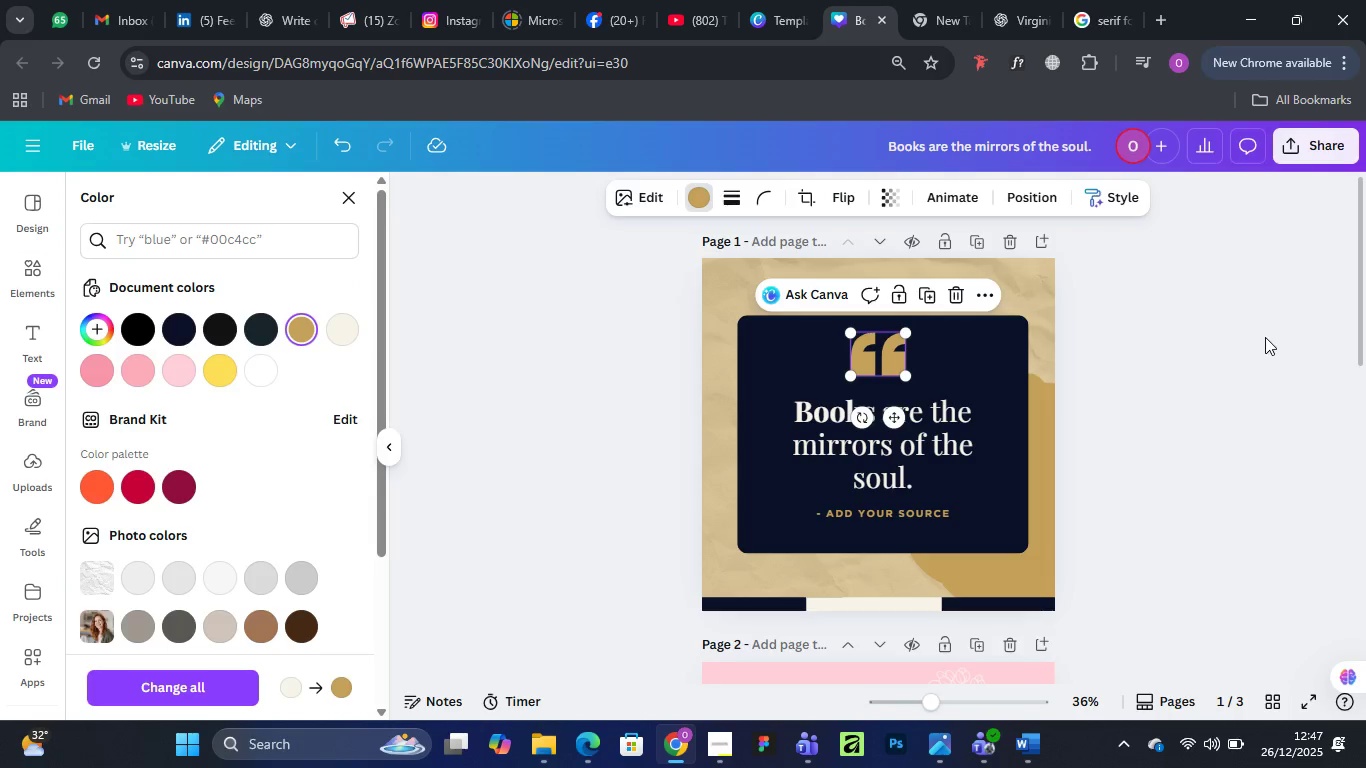 
left_click([1265, 337])
 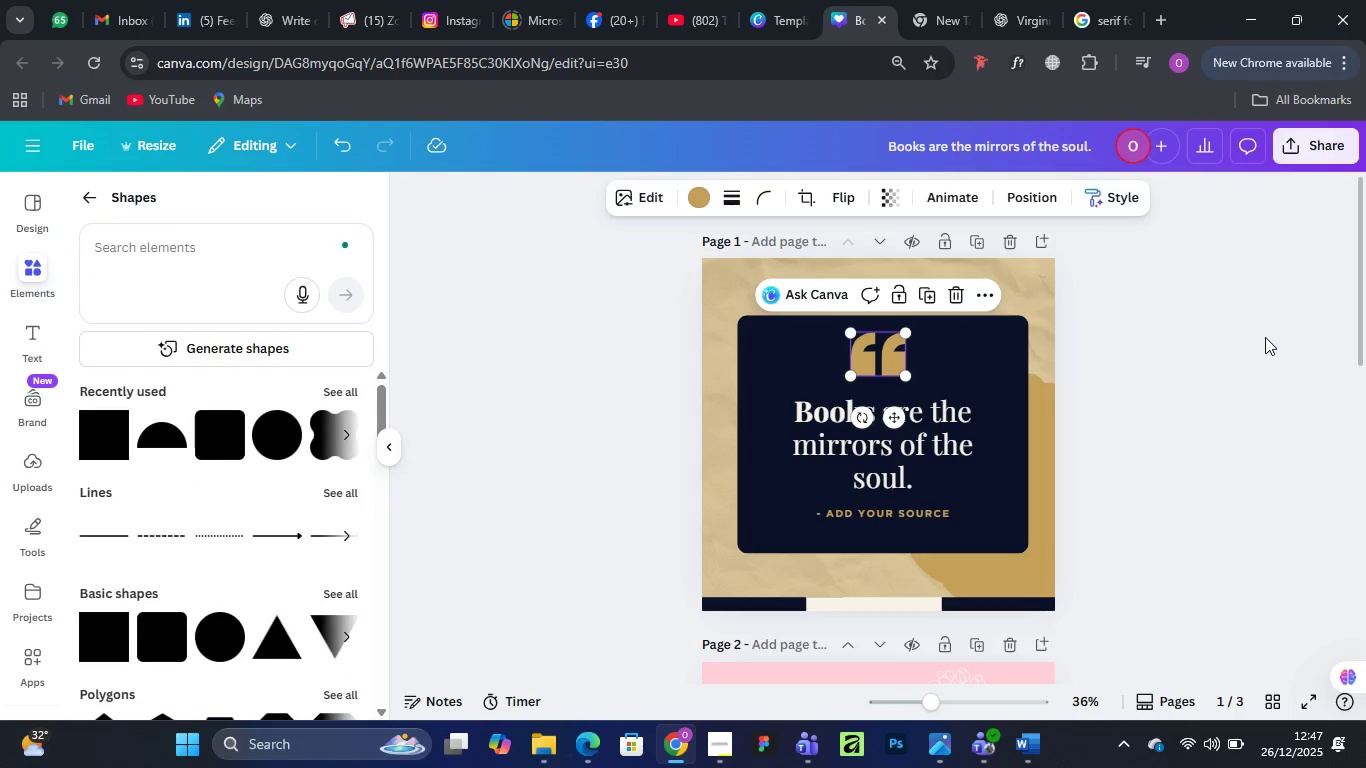 
left_click([1265, 337])
 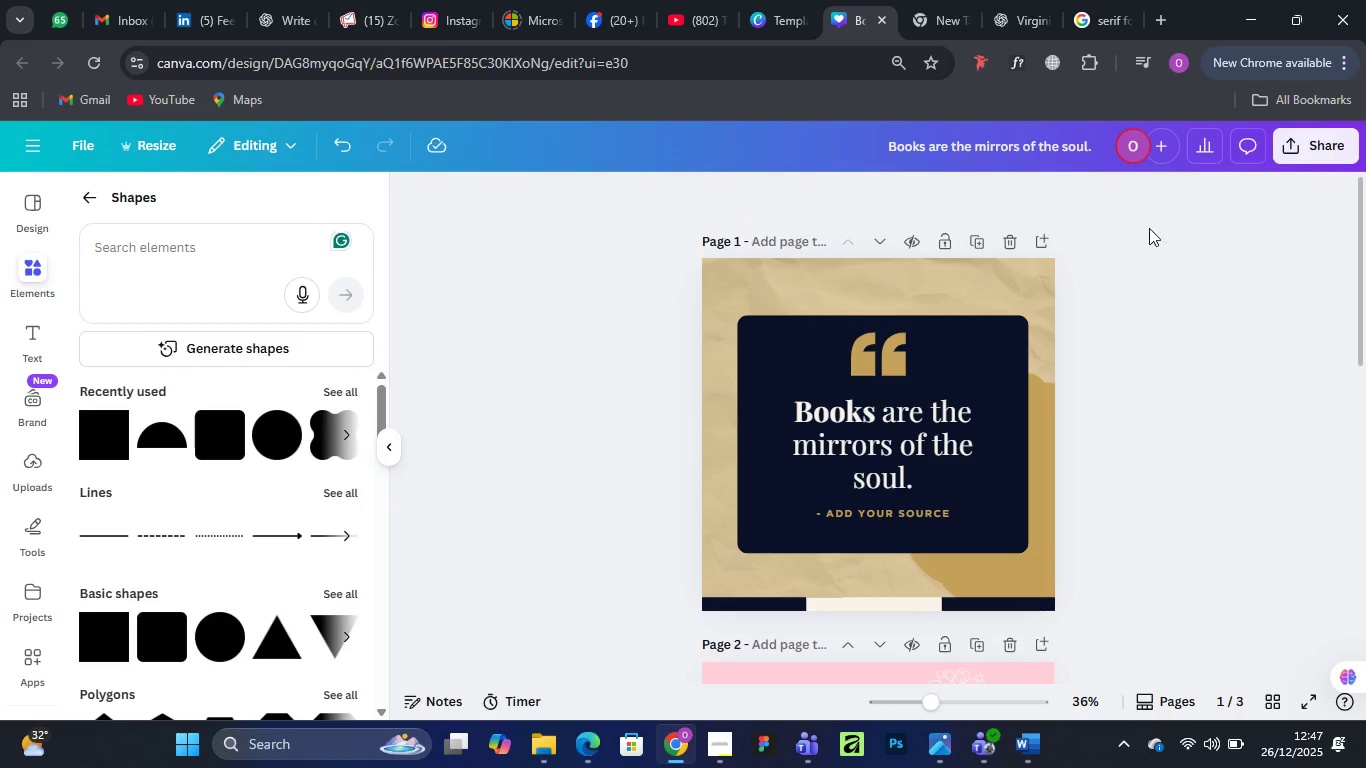 
scroll: coordinate [762, 599], scroll_direction: down, amount: 3.0
 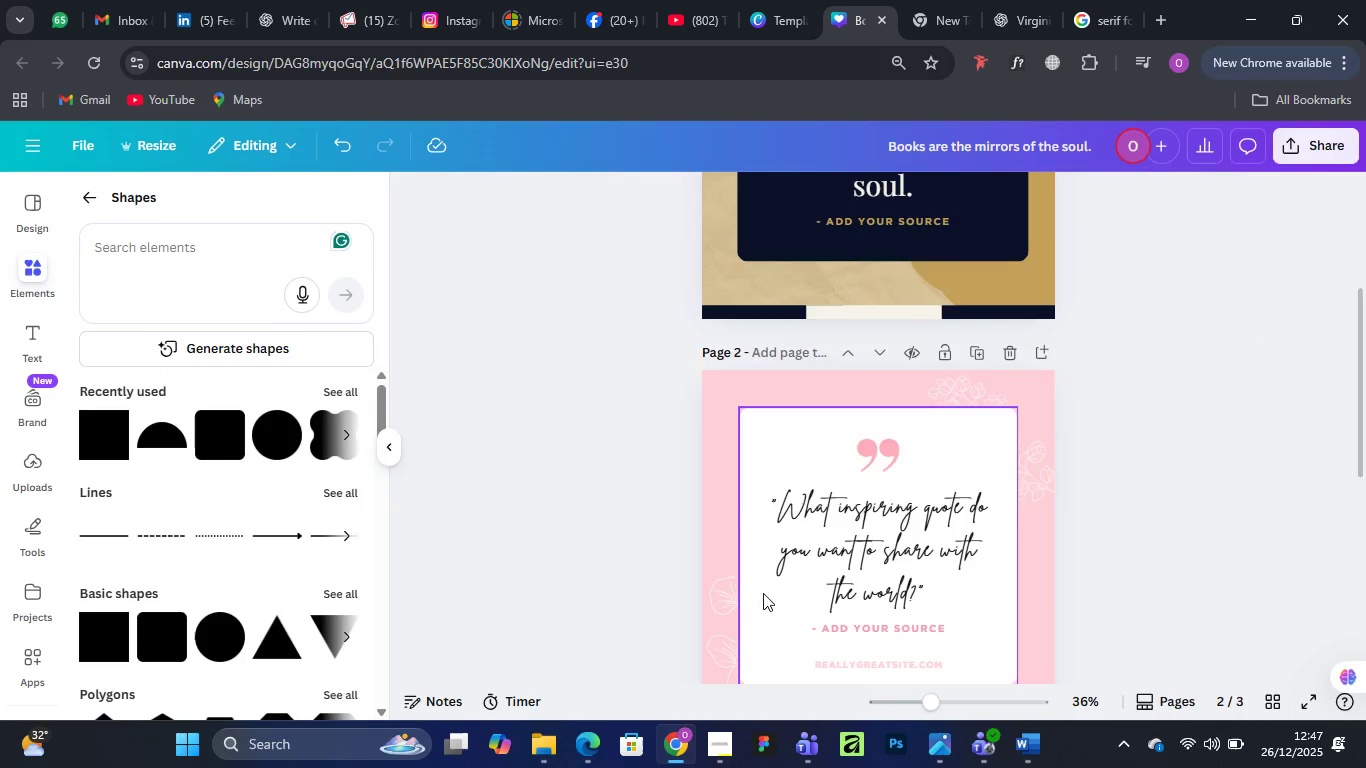 
scroll: coordinate [763, 593], scroll_direction: up, amount: 4.0
 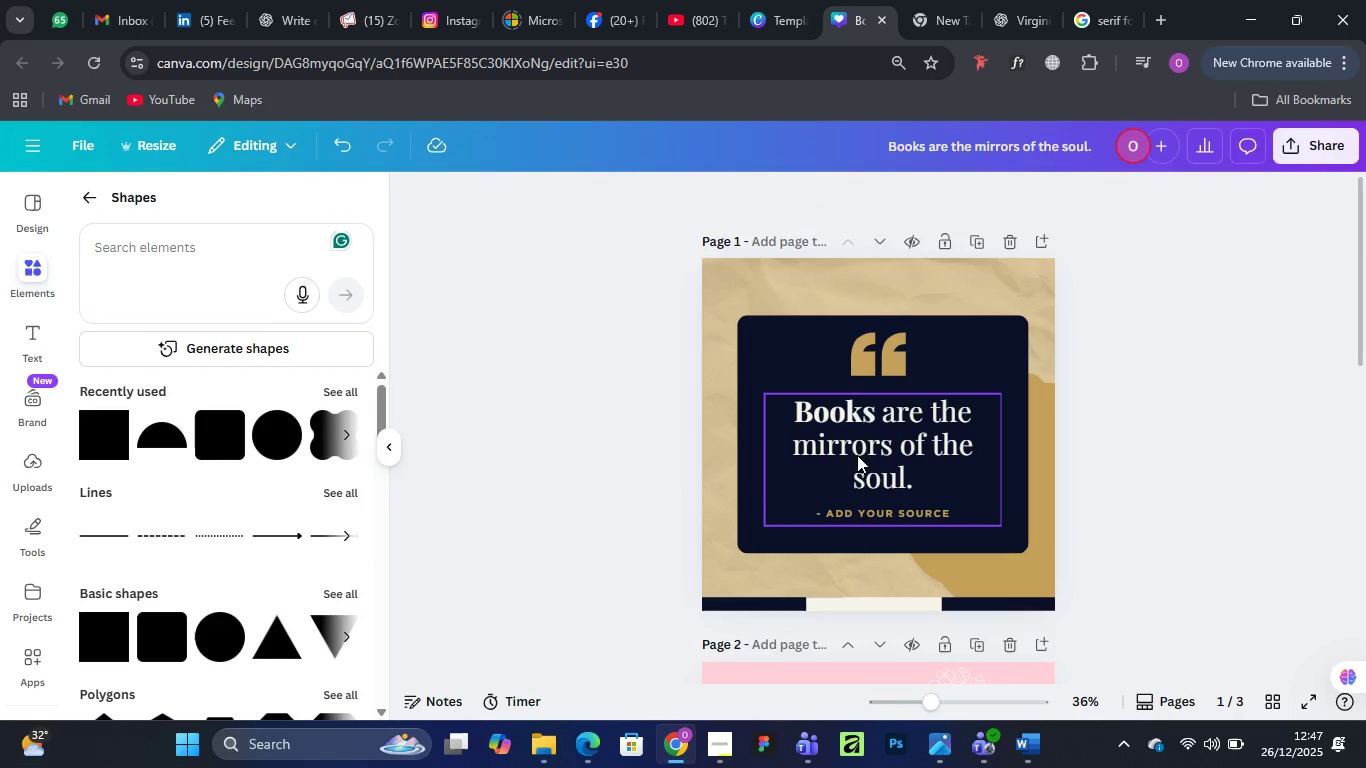 
mouse_move([875, 463])
 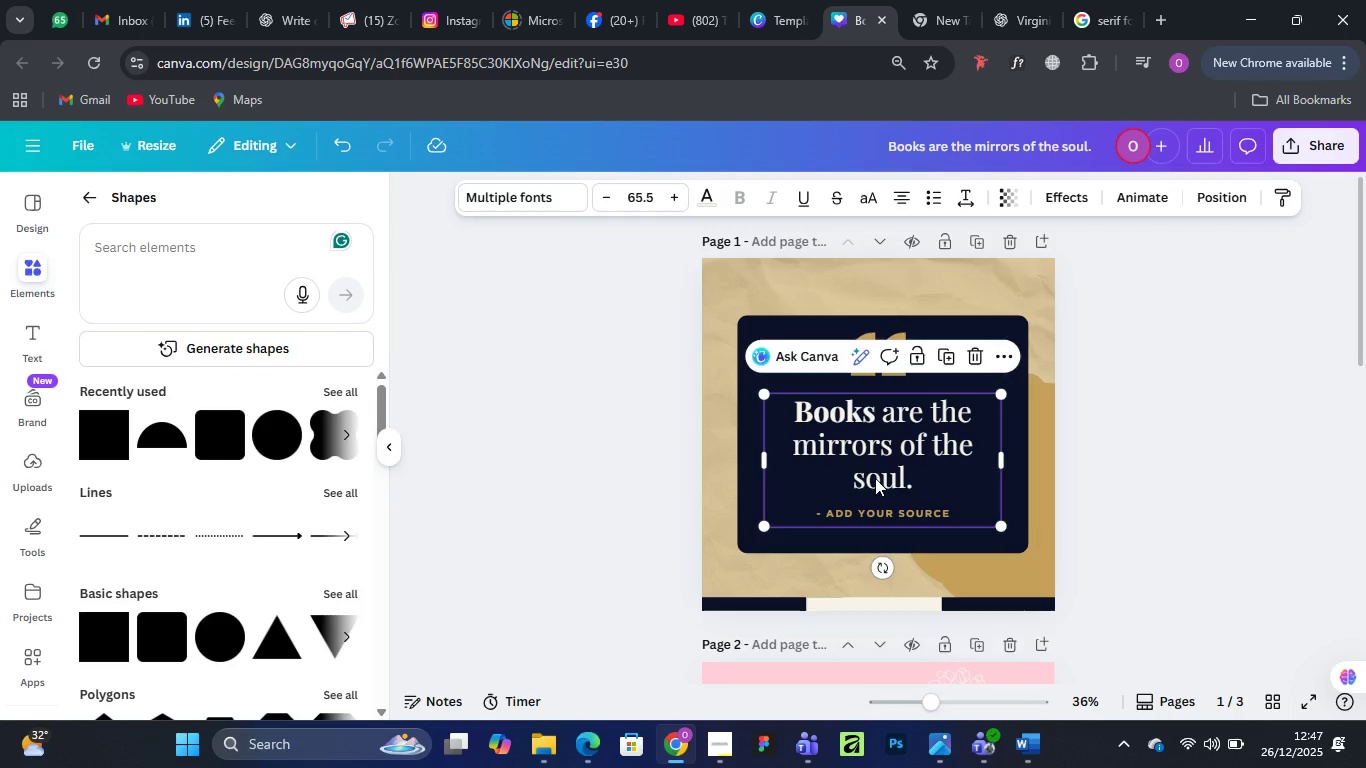 
key(ArrowUp)
 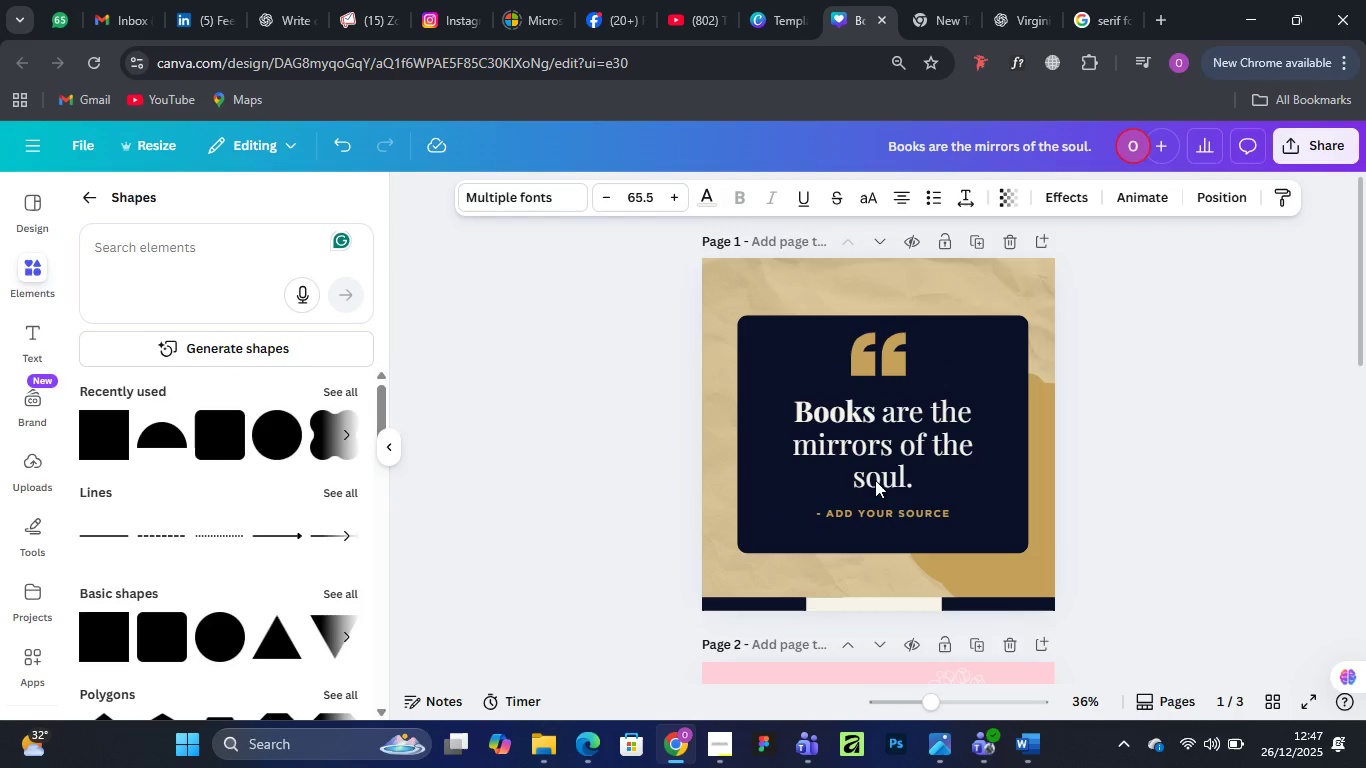 
key(ArrowUp)
 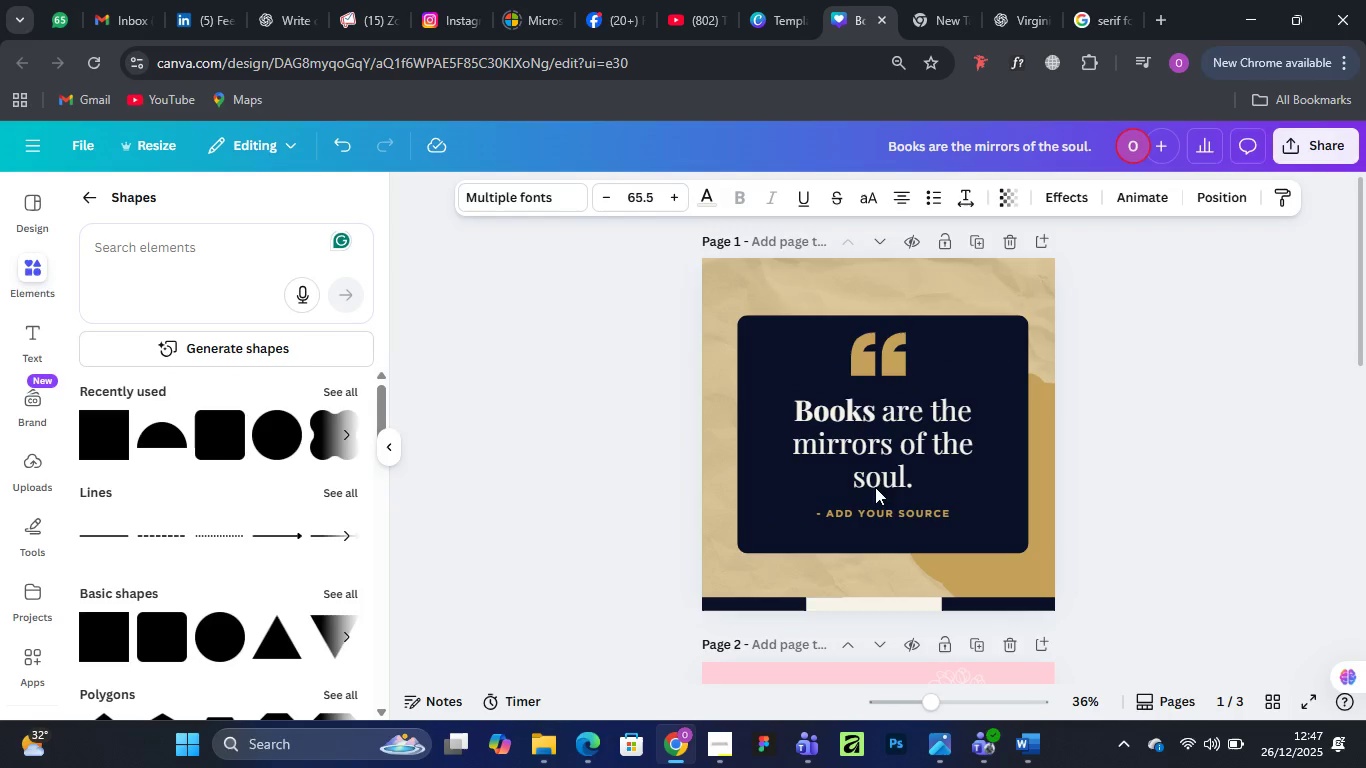 
key(ArrowUp)
 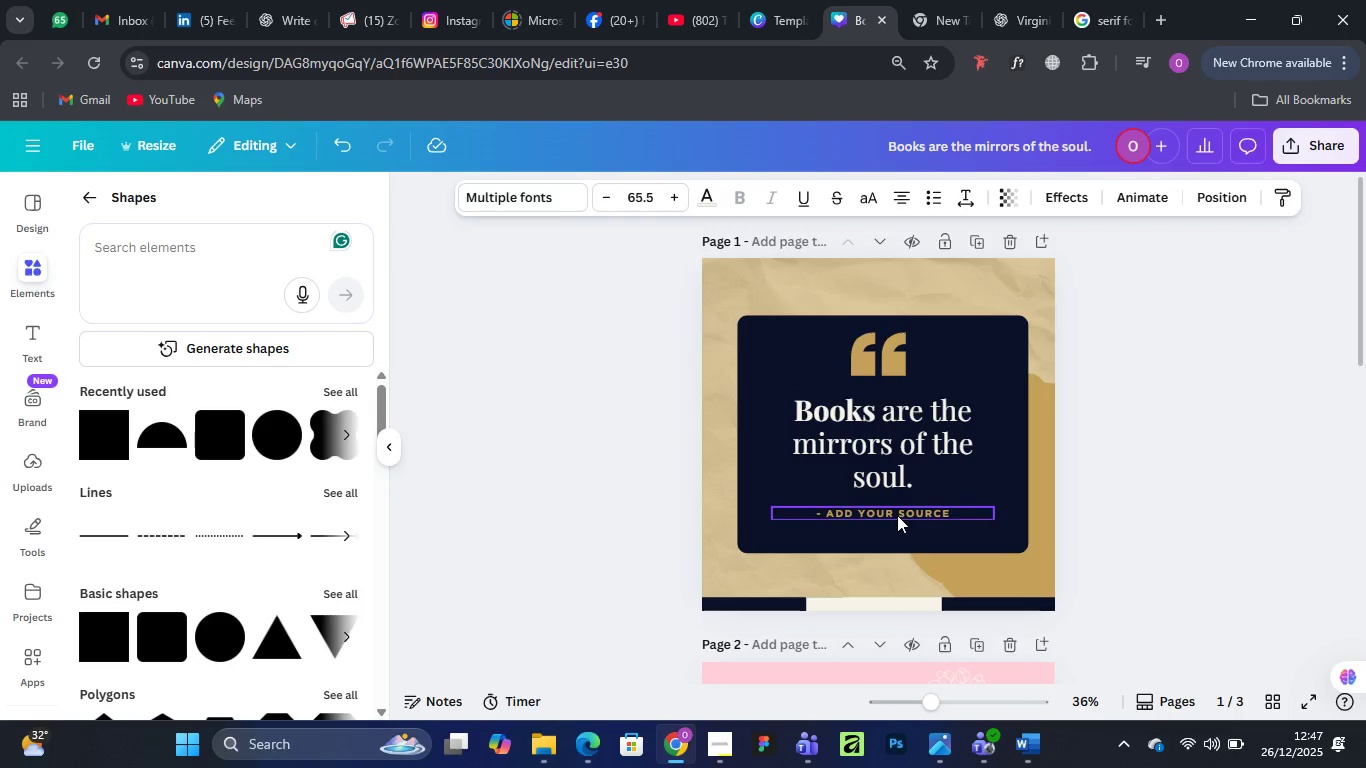 
hold_key(key=ArrowUp, duration=0.64)
 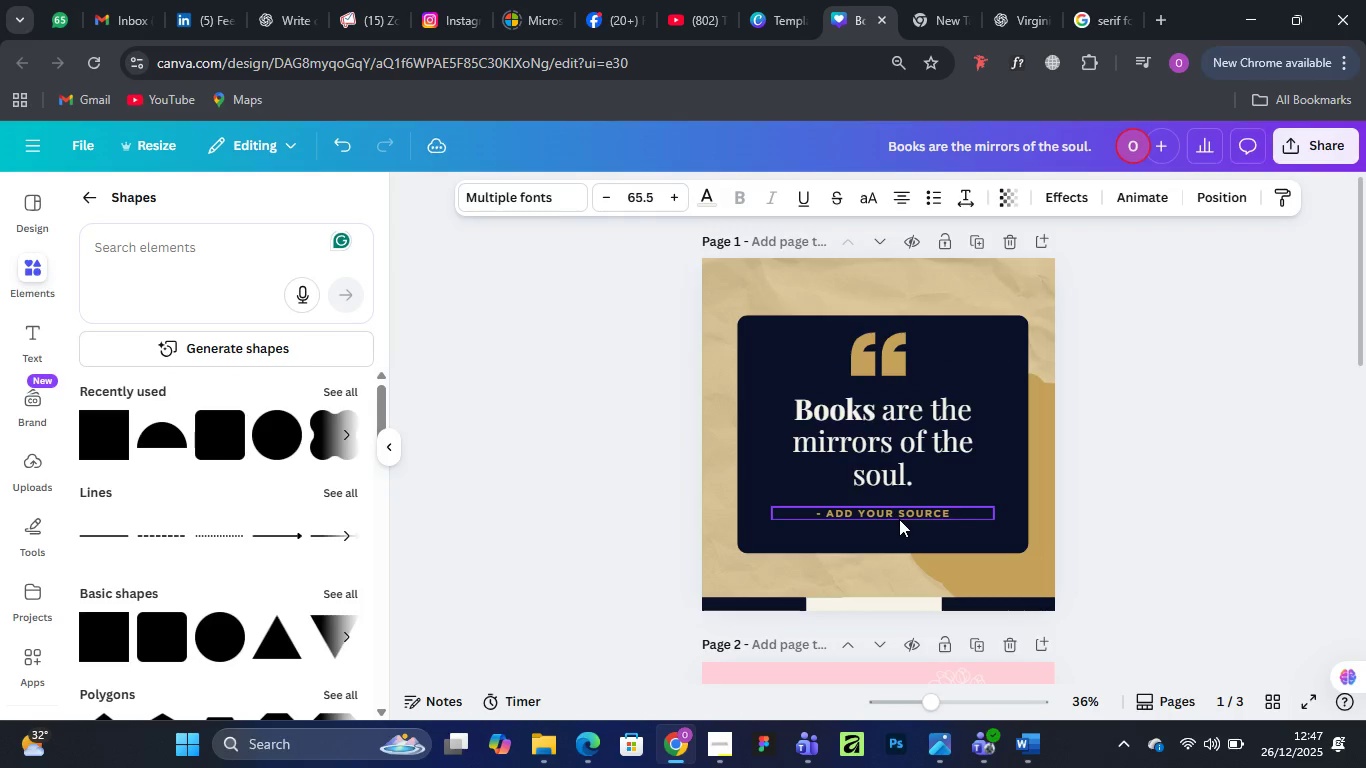 
key(ArrowUp)
 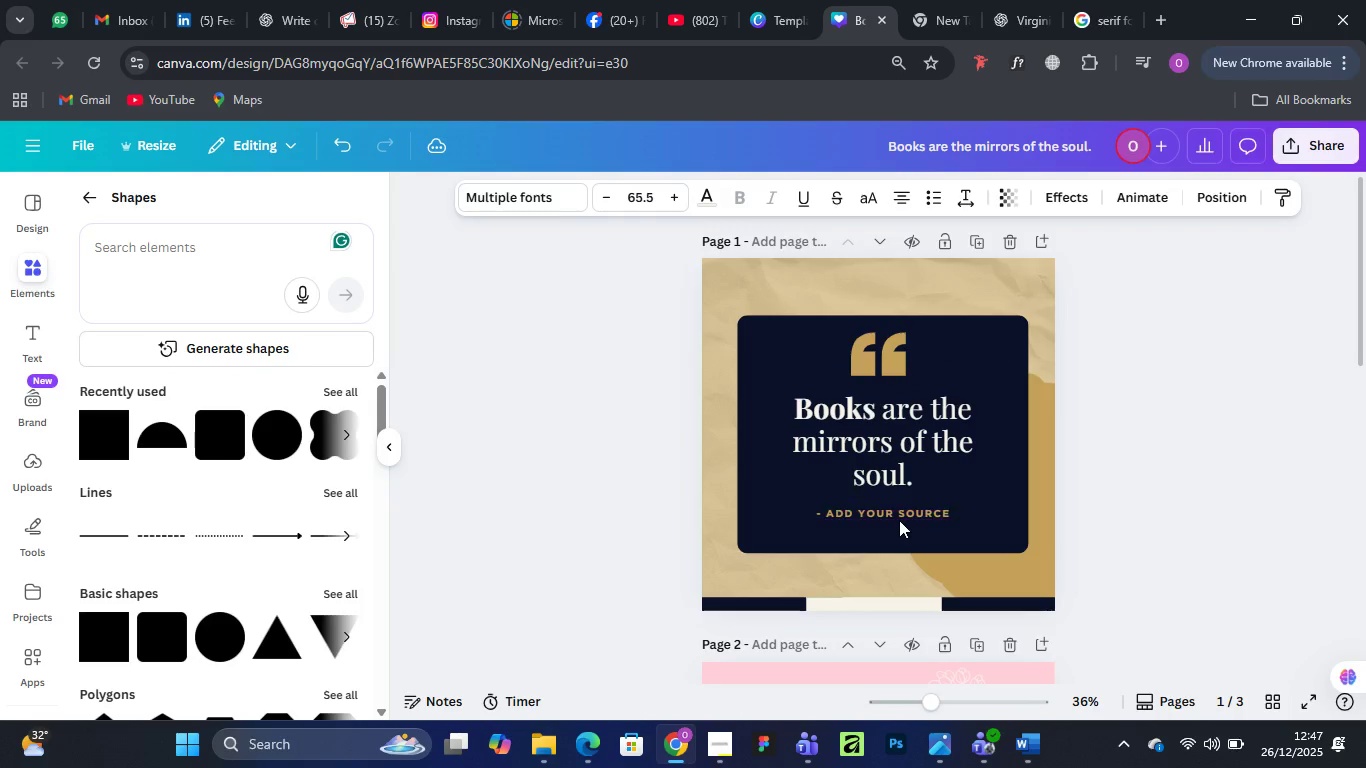 
key(ArrowUp)
 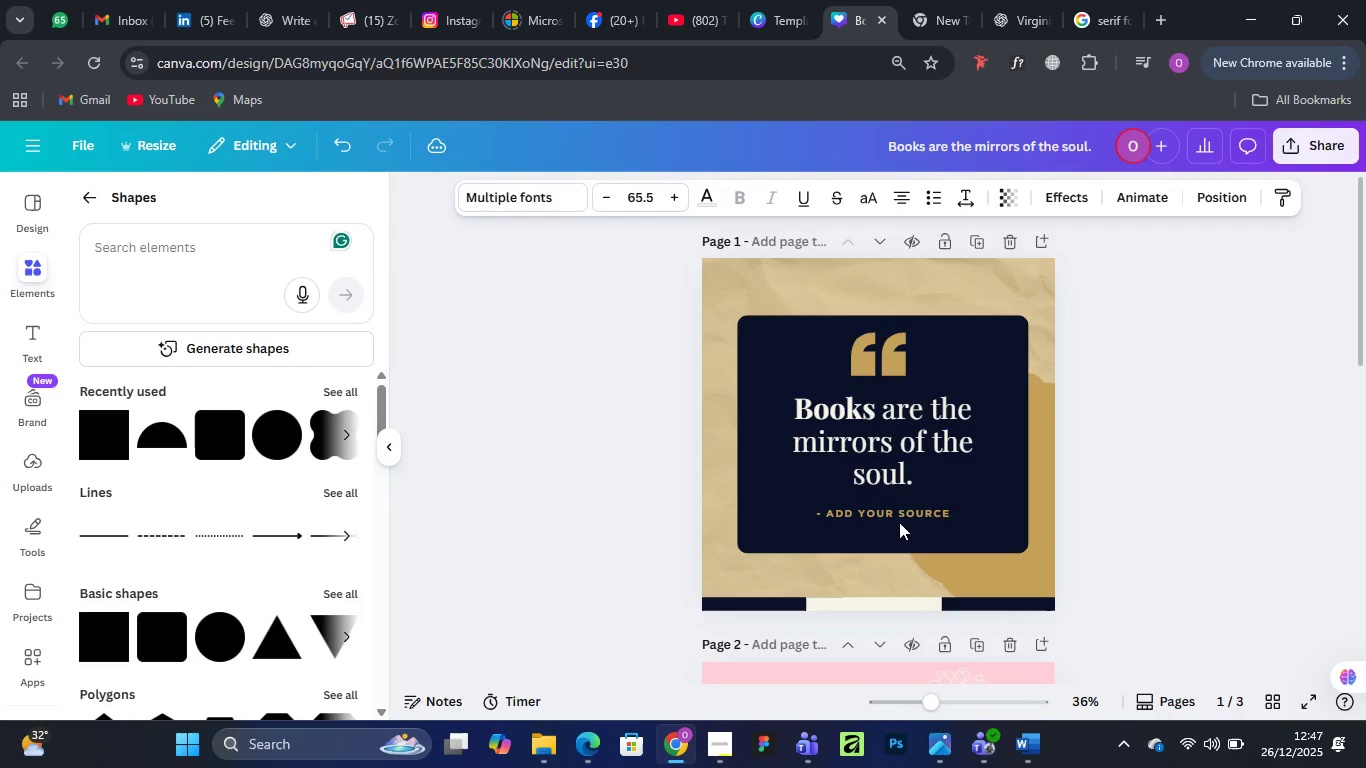 
key(ArrowUp)
 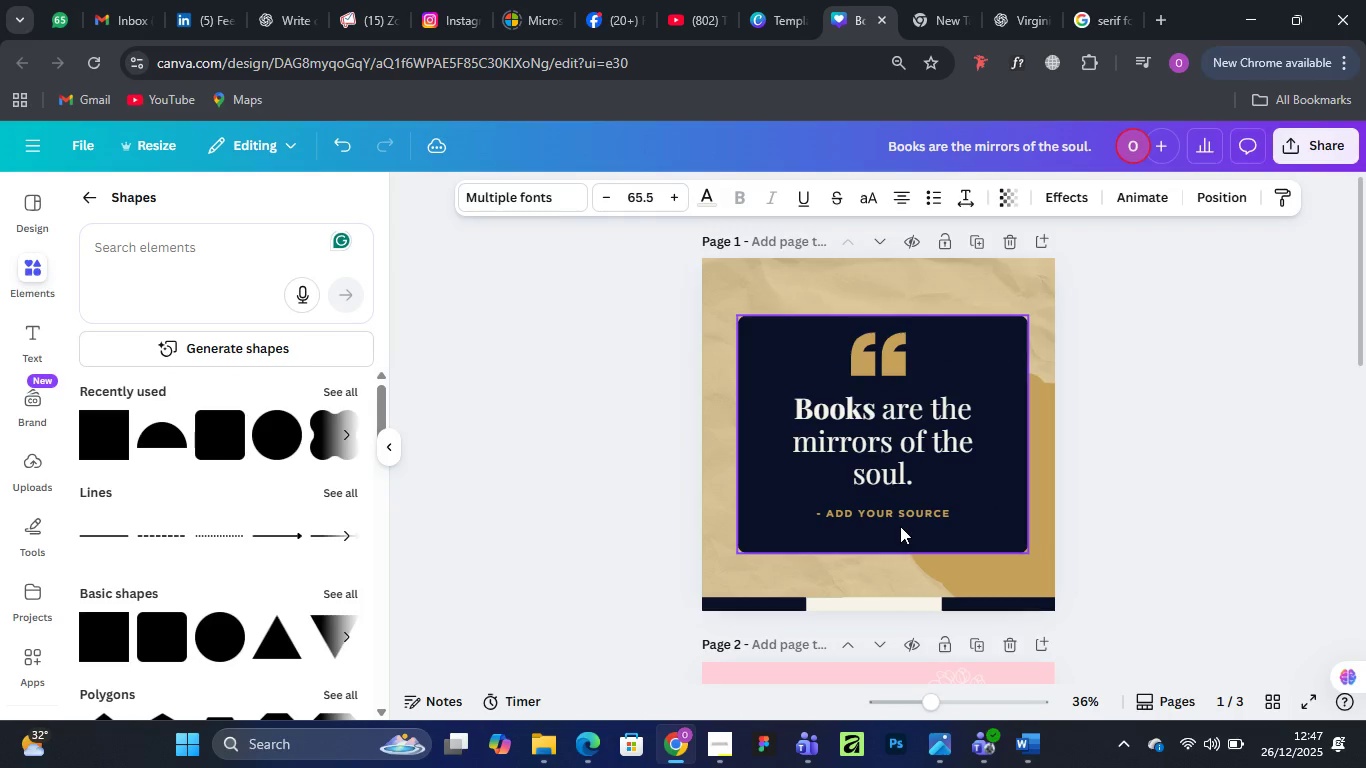 
key(ArrowUp)
 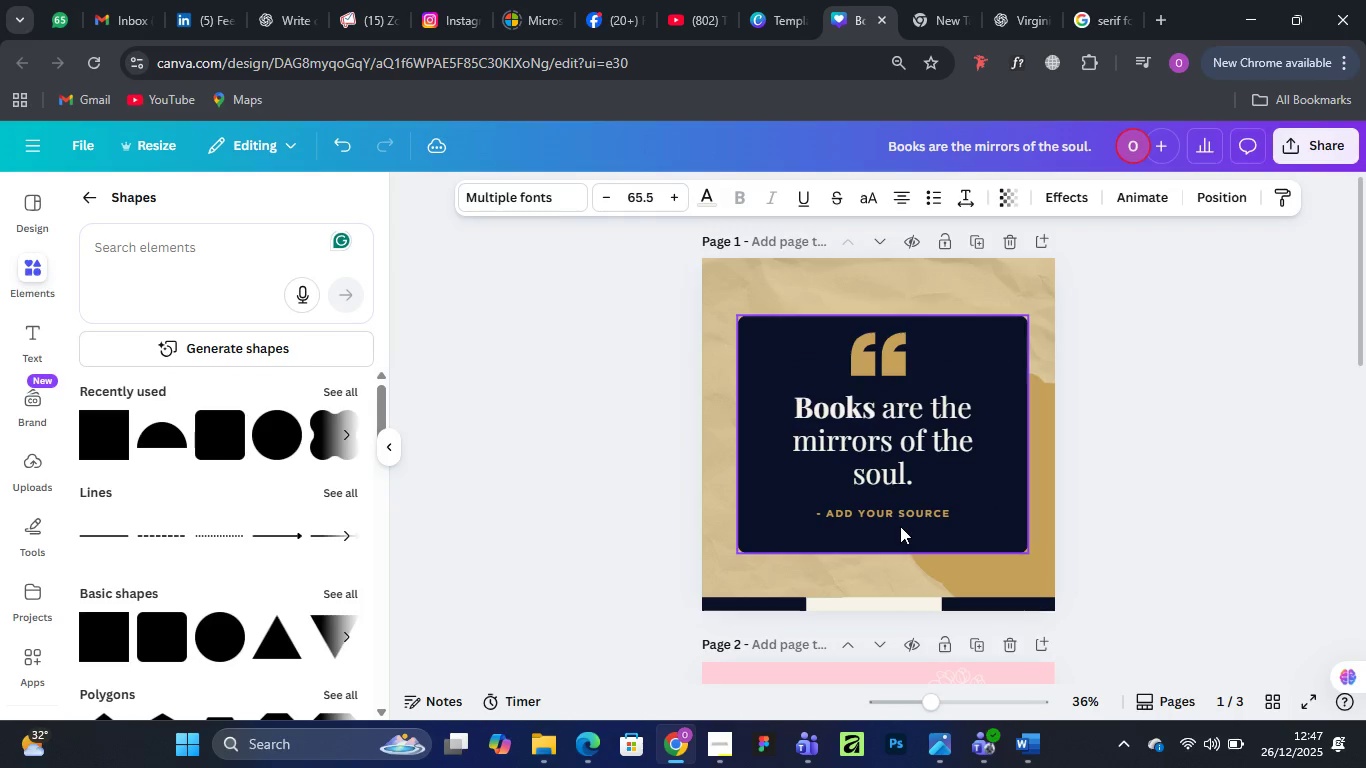 
key(ArrowUp)
 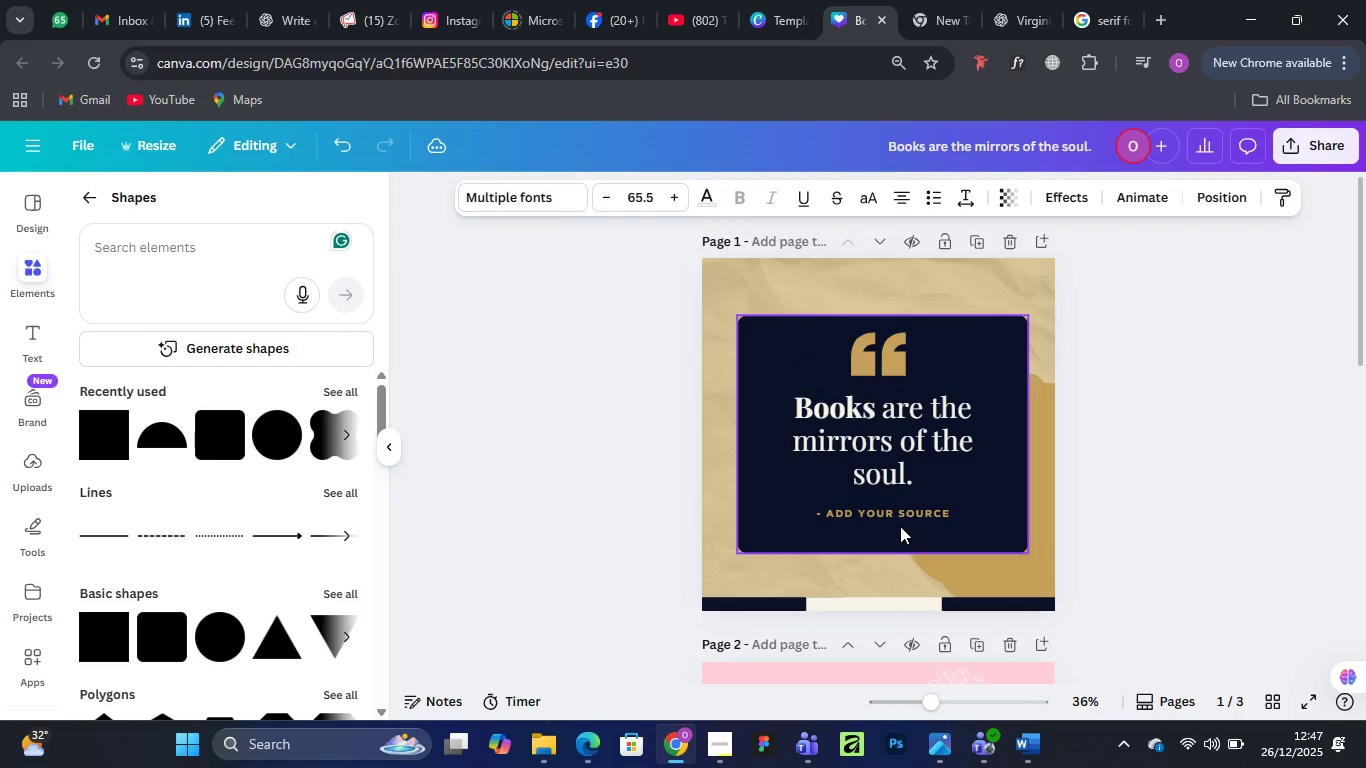 
key(ArrowUp)
 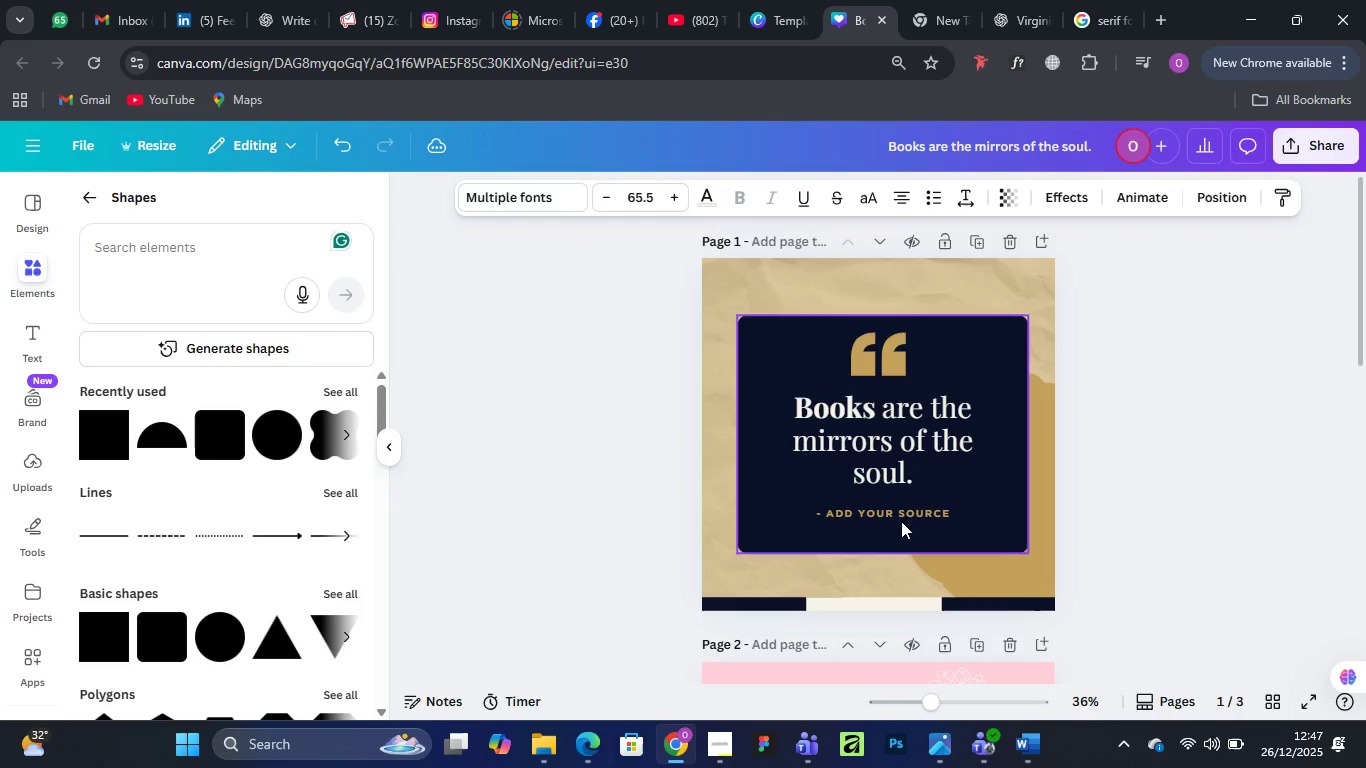 
key(ArrowUp)
 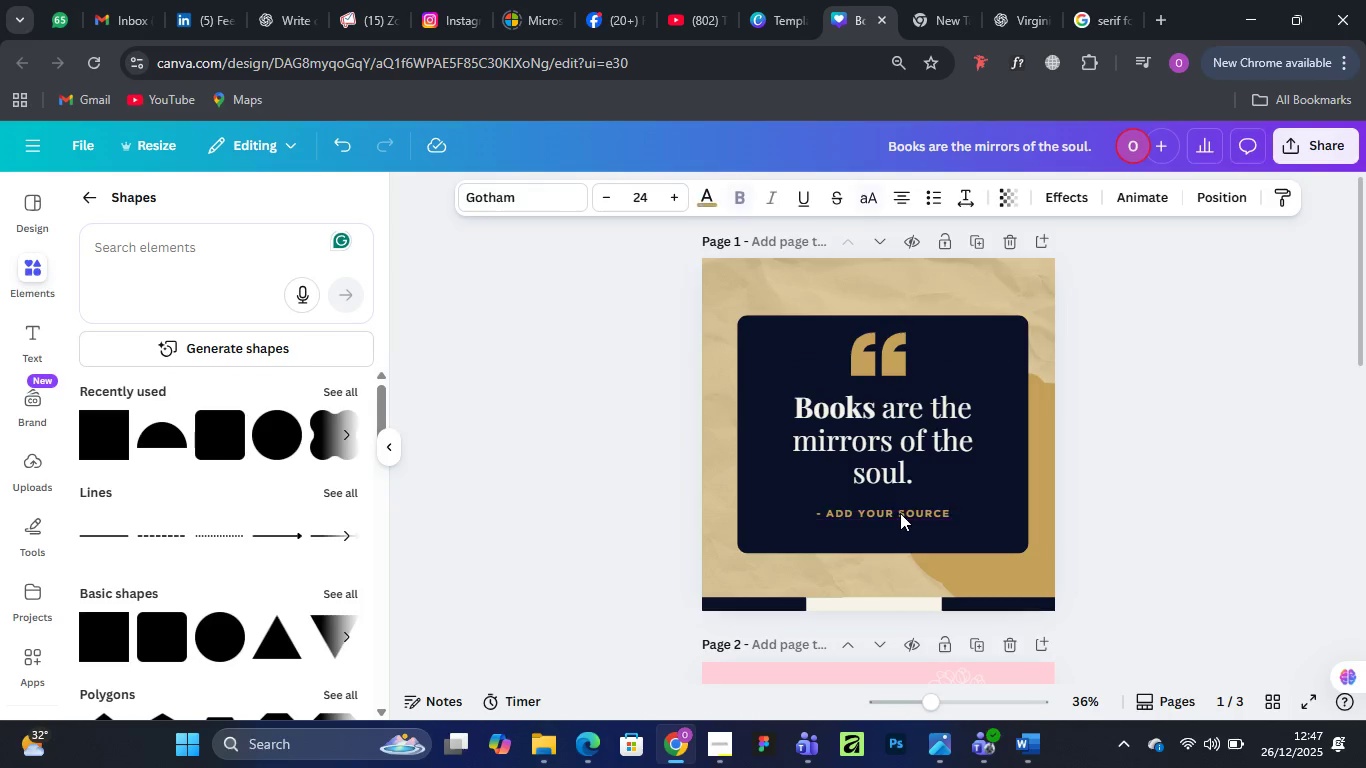 
left_click([900, 513])
 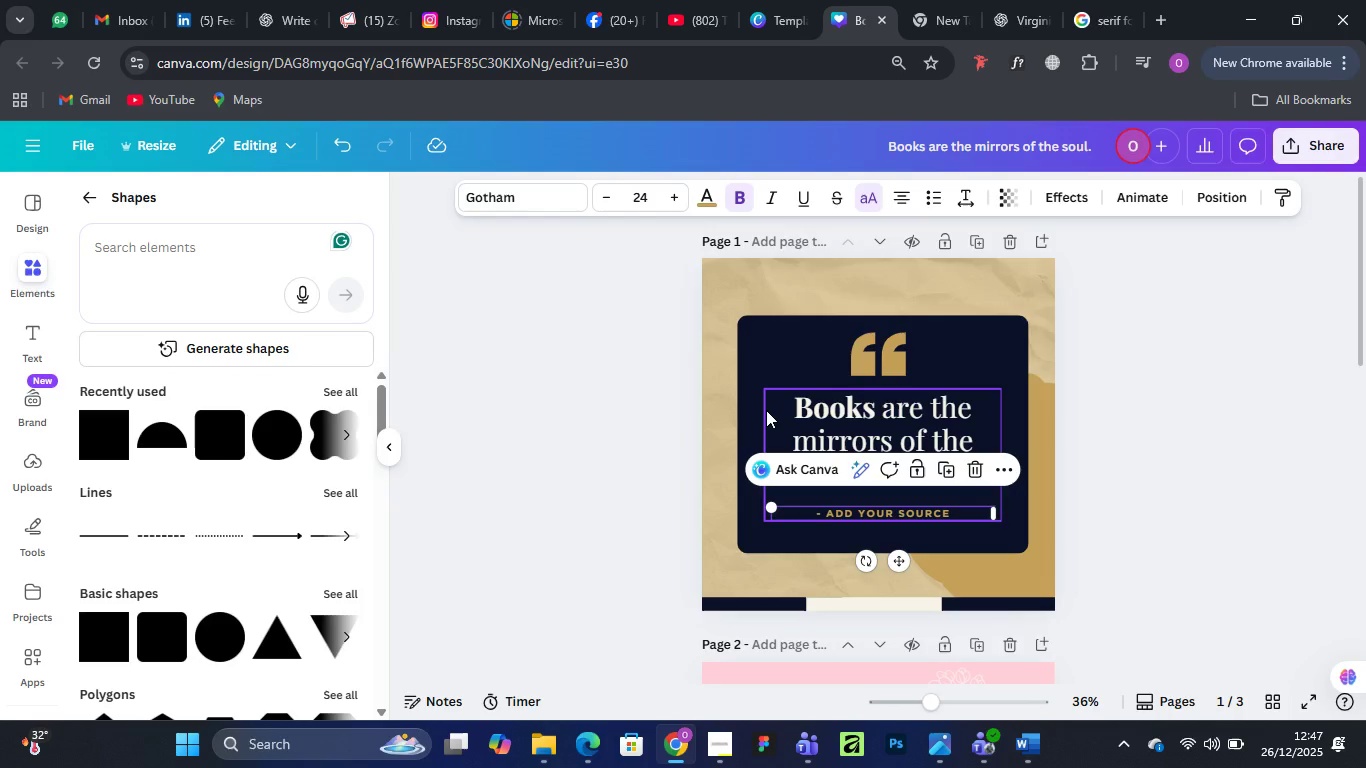 
wait(30.02)
 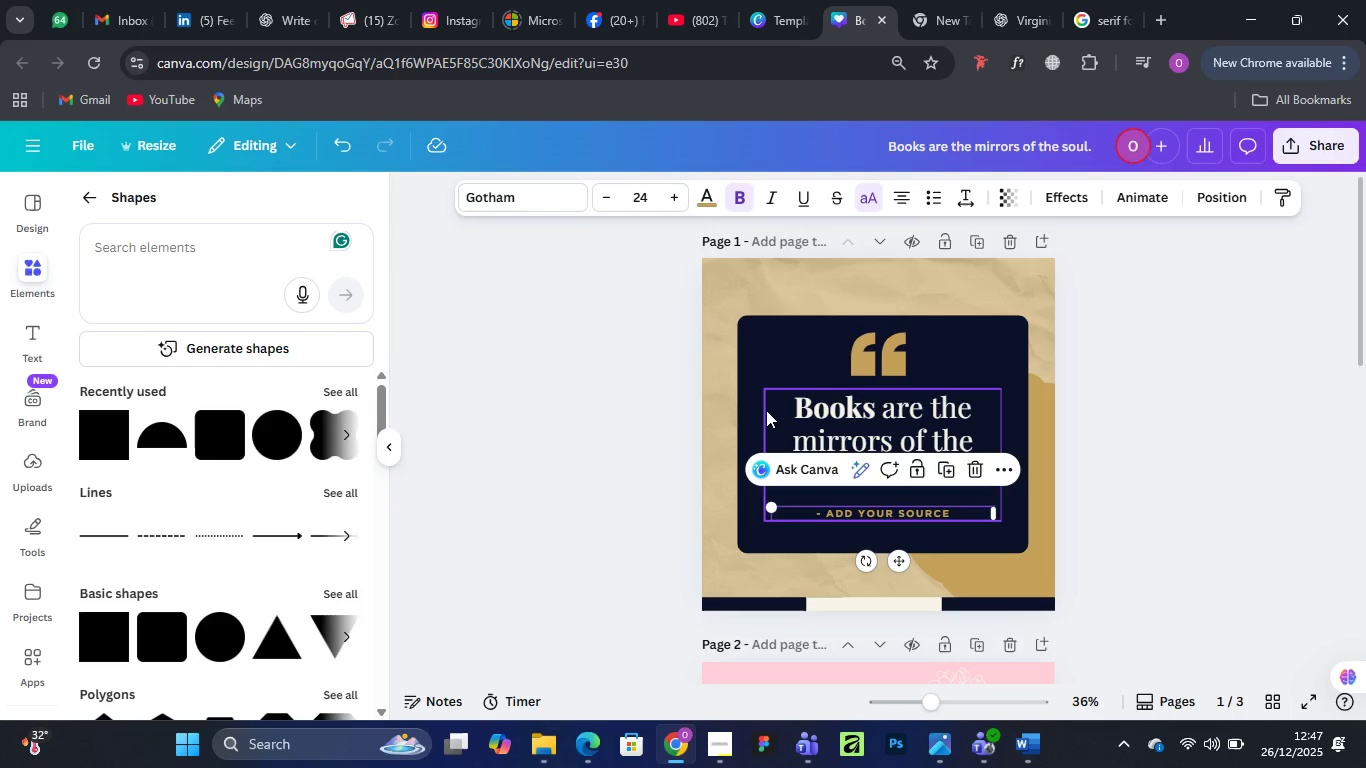 
scroll: coordinate [766, 410], scroll_direction: up, amount: 1.0
 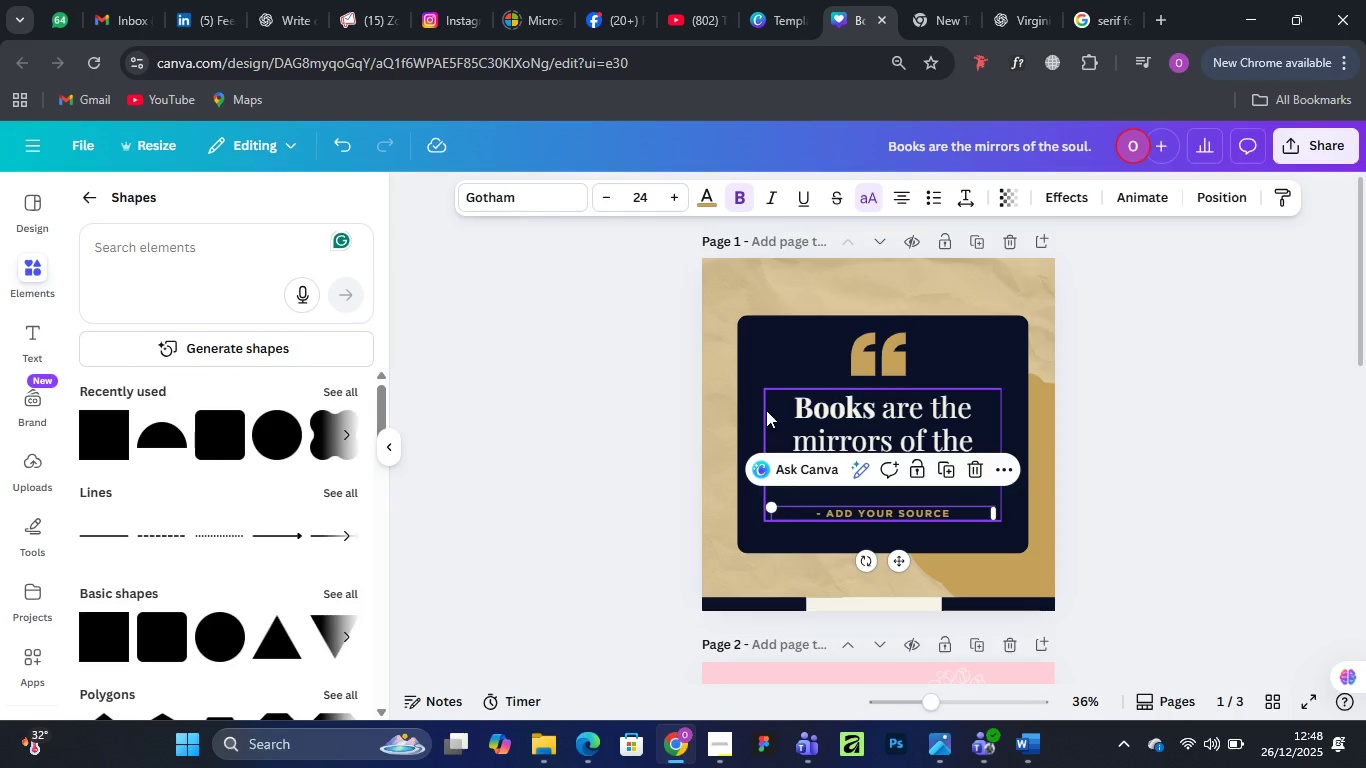 
wait(5.7)
 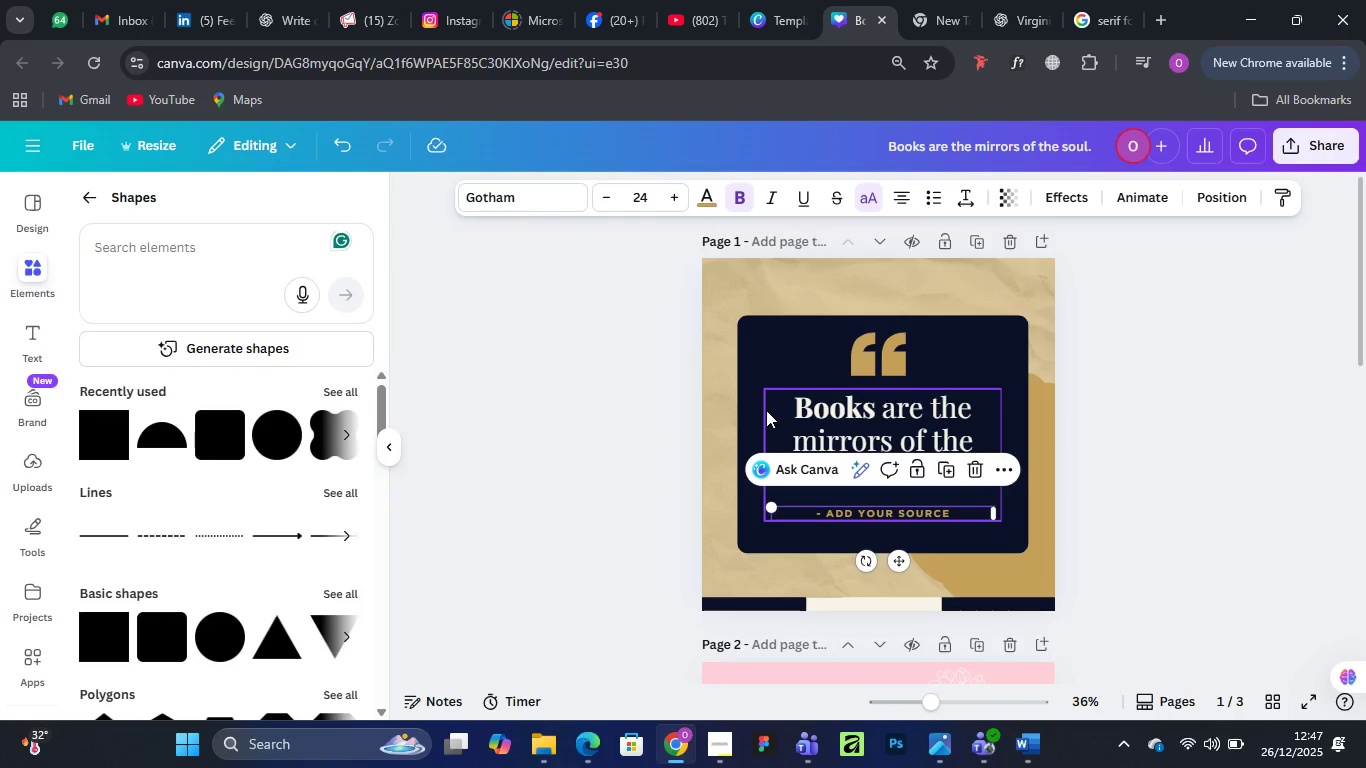 
scroll: coordinate [967, 415], scroll_direction: up, amount: 4.0
 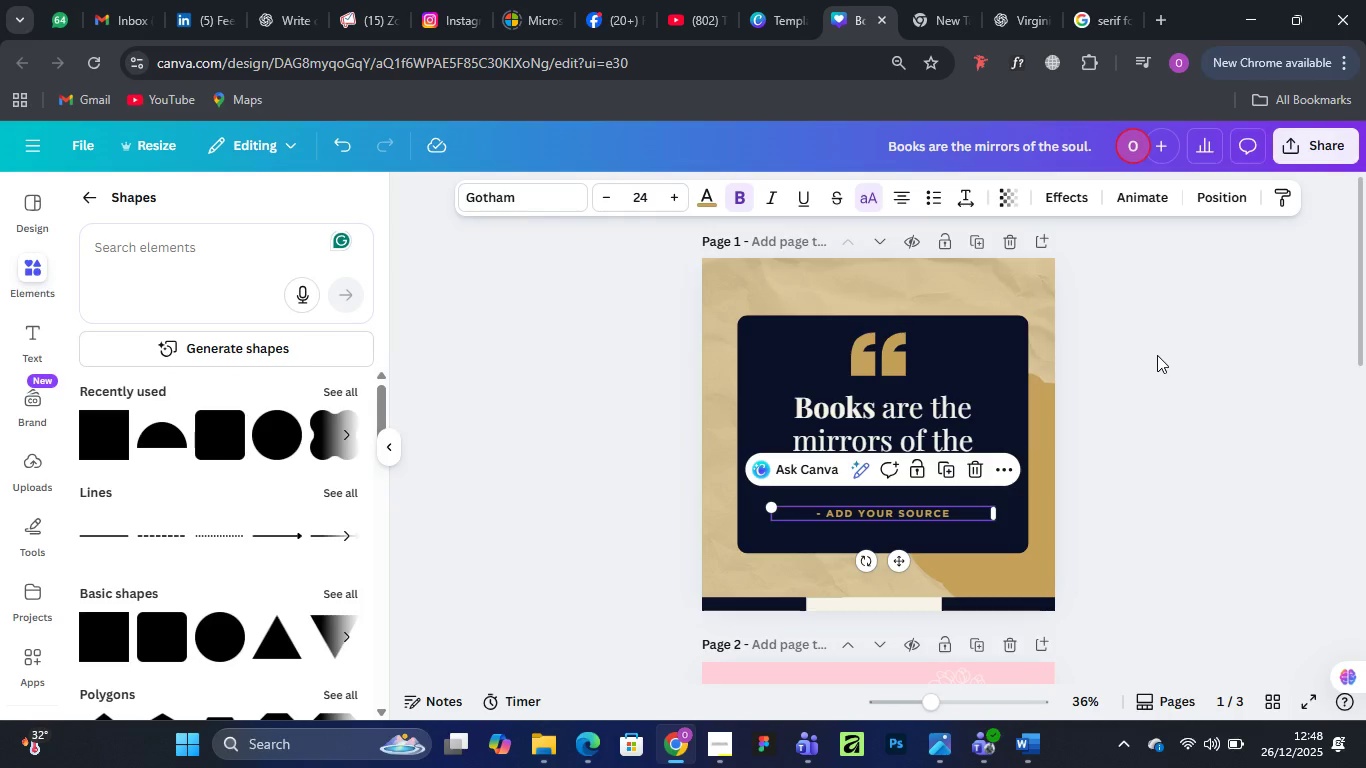 
left_click([1157, 355])
 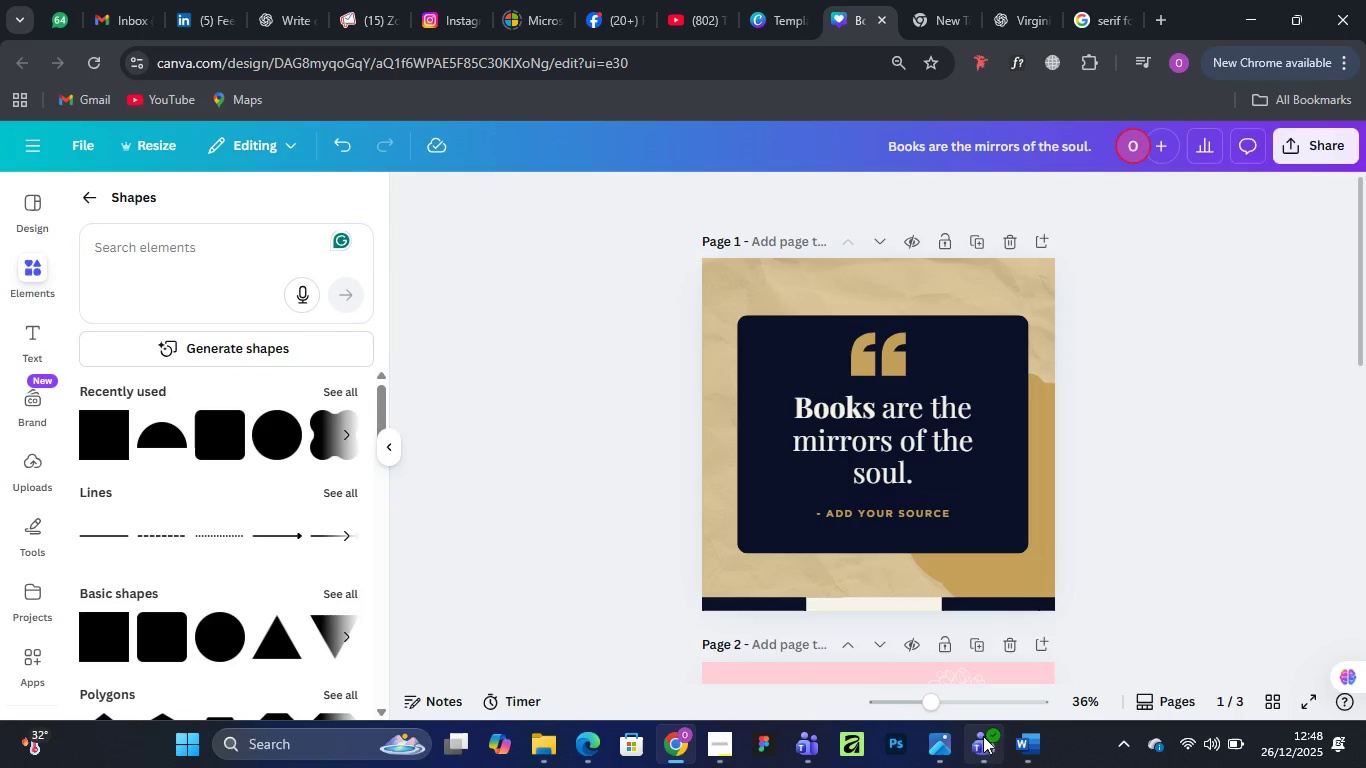 
mouse_move([1018, 729])
 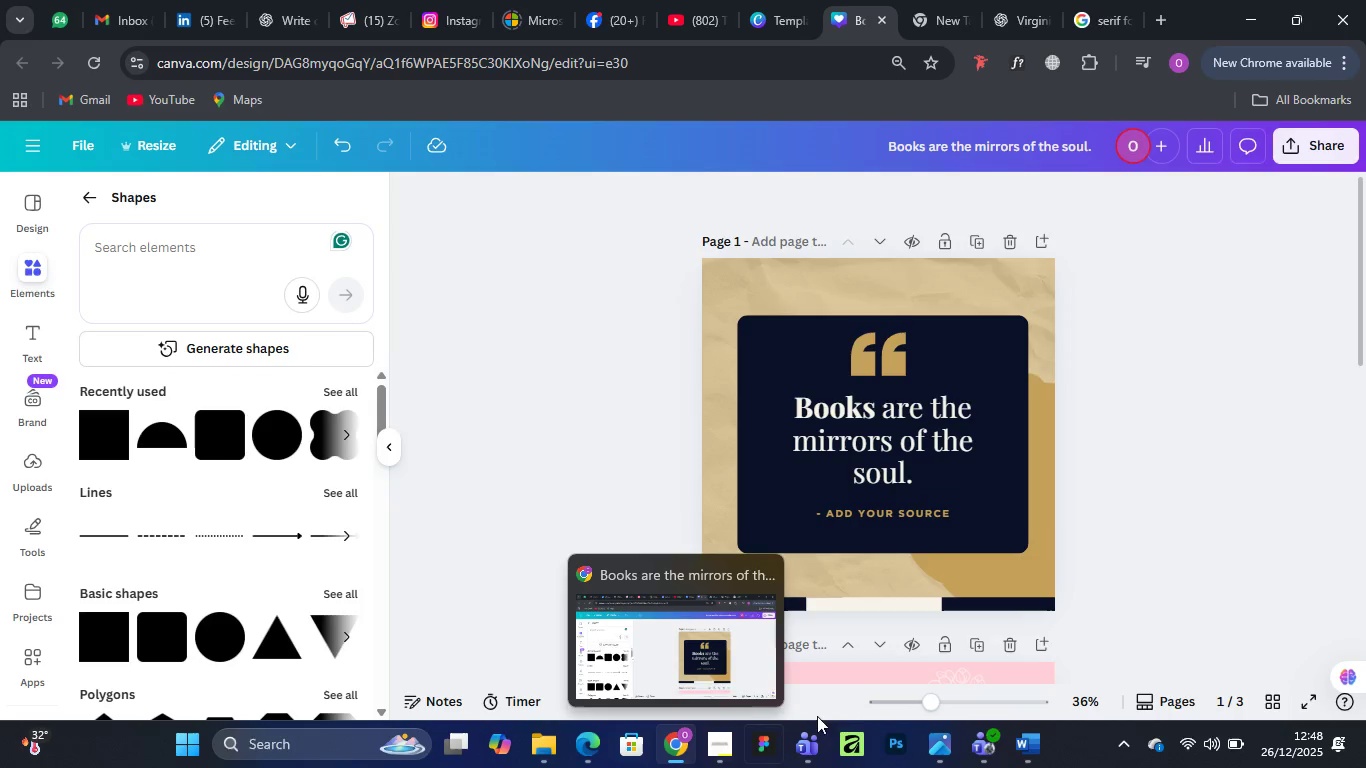 
mouse_move([782, 749])
 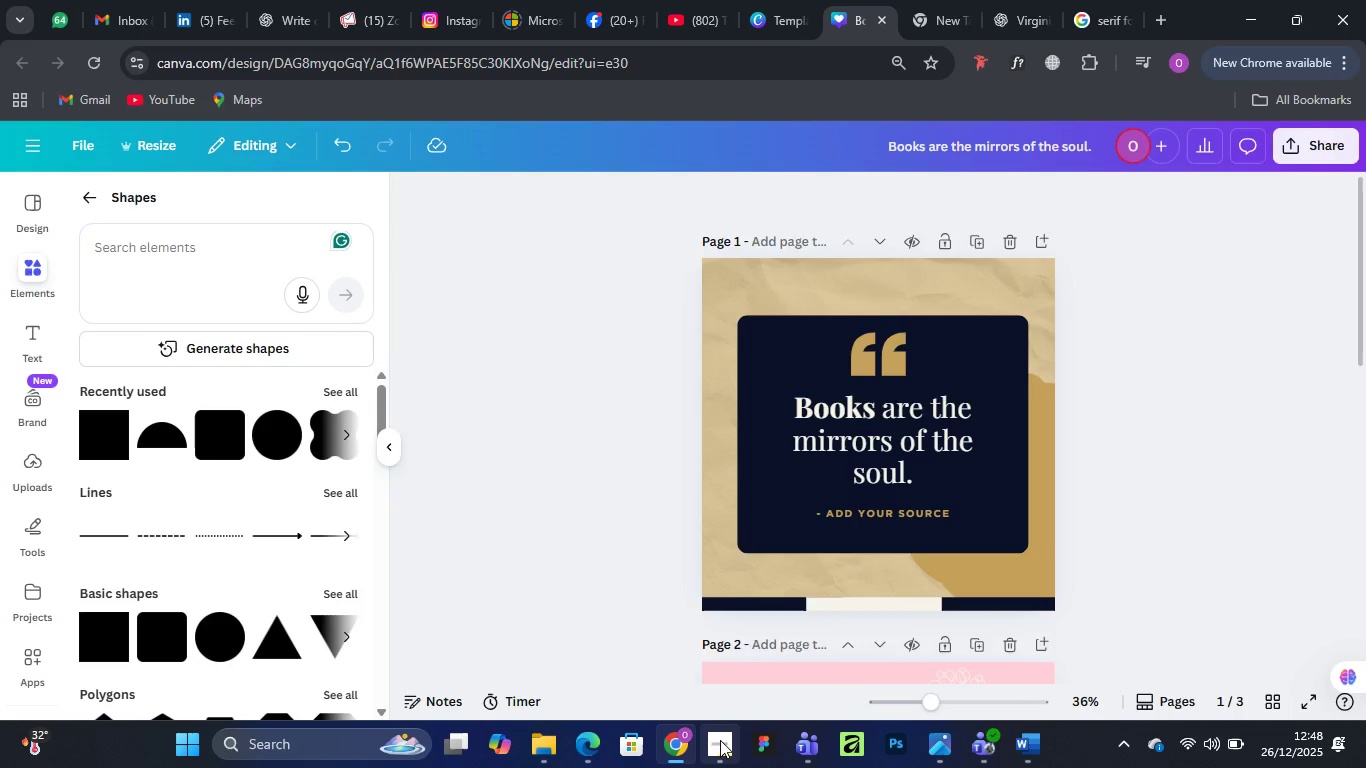 
left_click([713, 628])